 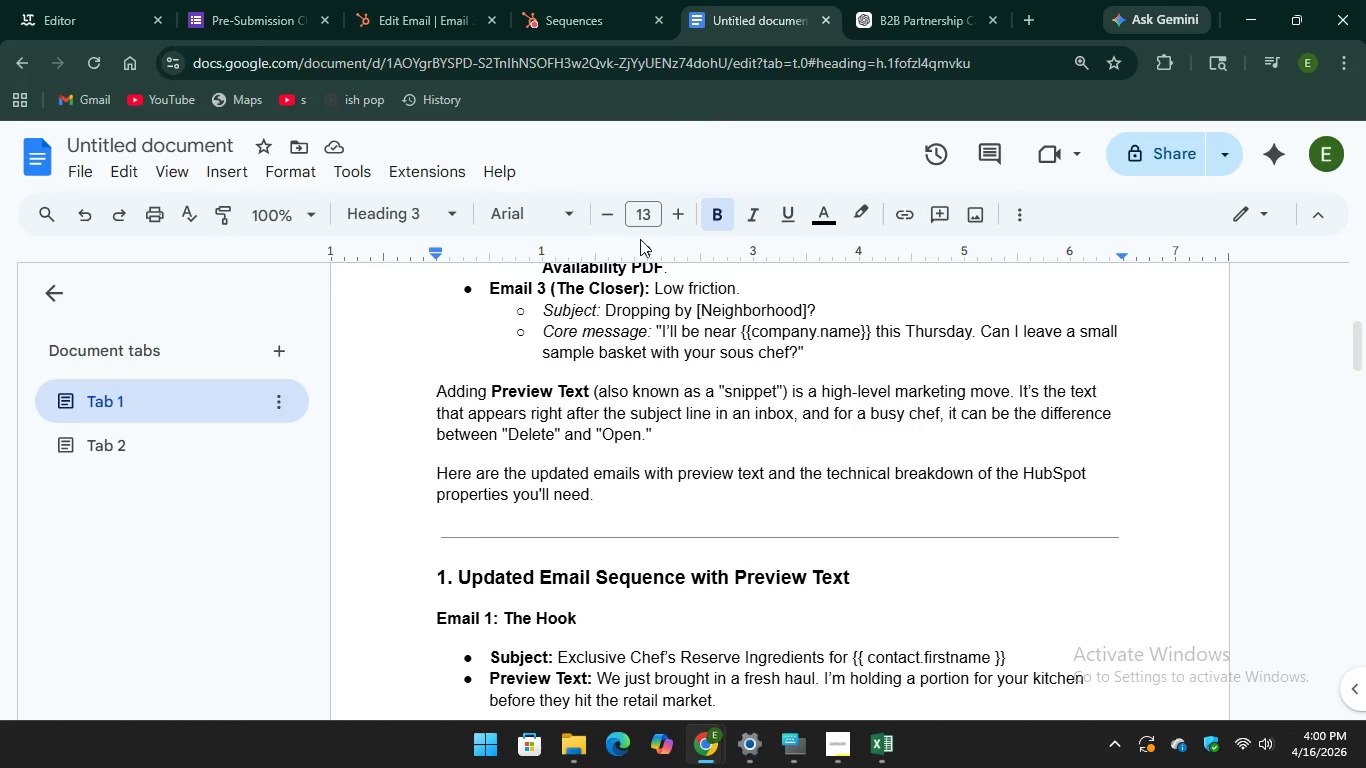 
scroll: coordinate [741, 206], scroll_direction: up, amount: 15.0
 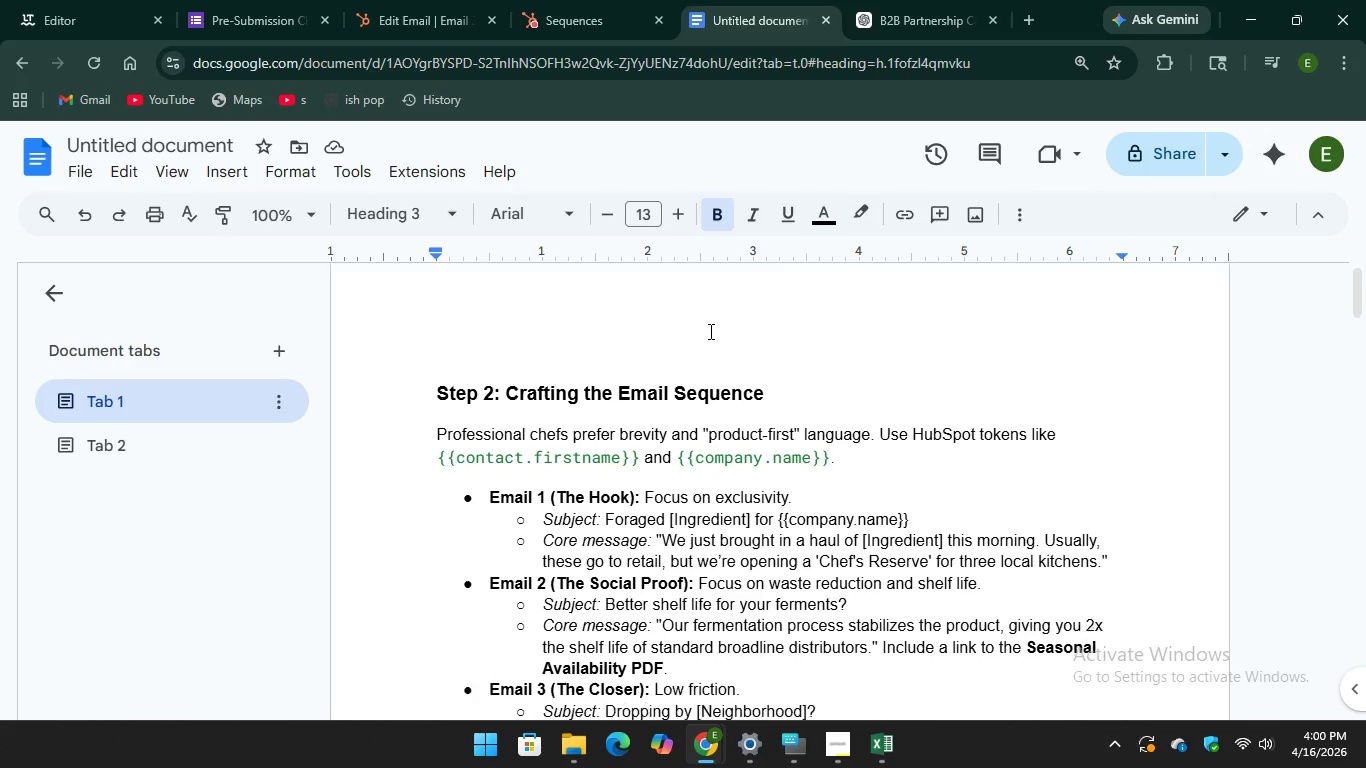 
scroll: coordinate [709, 331], scroll_direction: down, amount: 1.0
 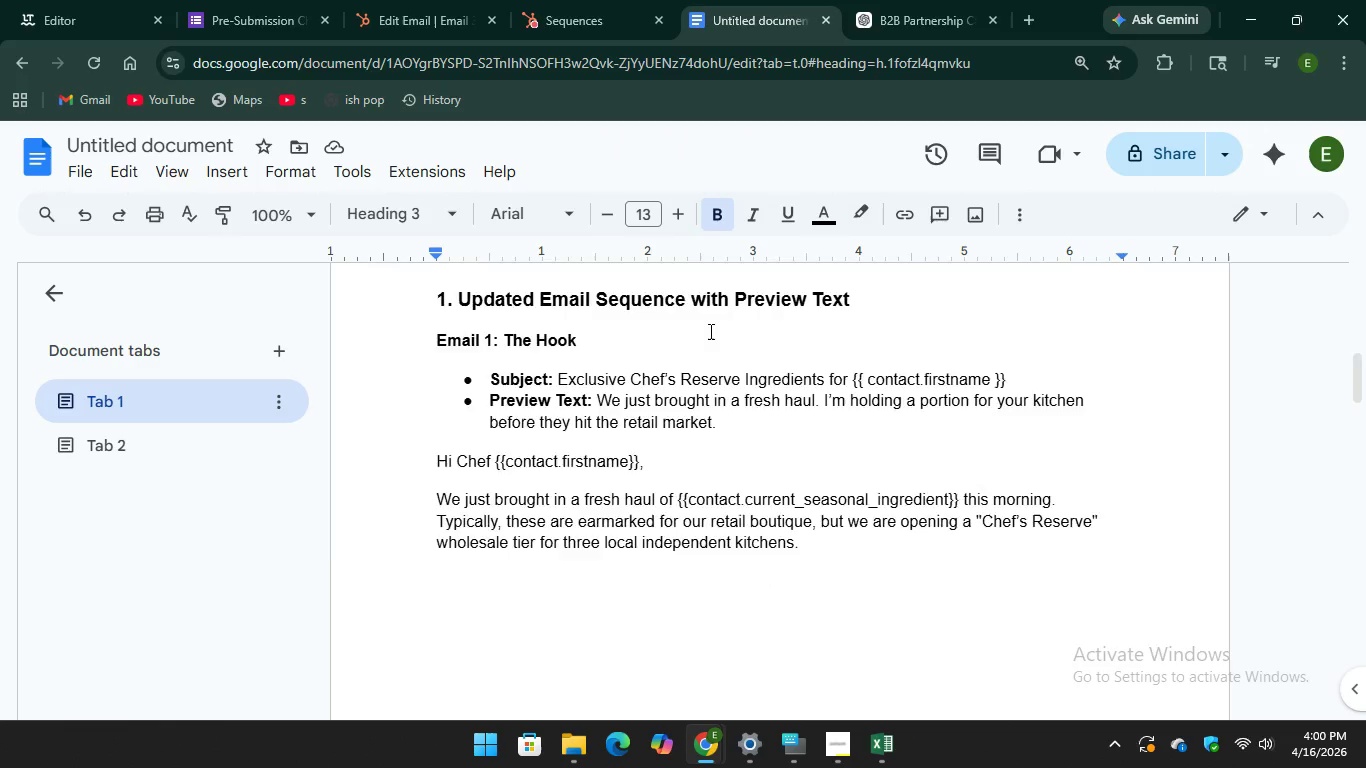 
scroll: coordinate [686, 347], scroll_direction: up, amount: 4.0
 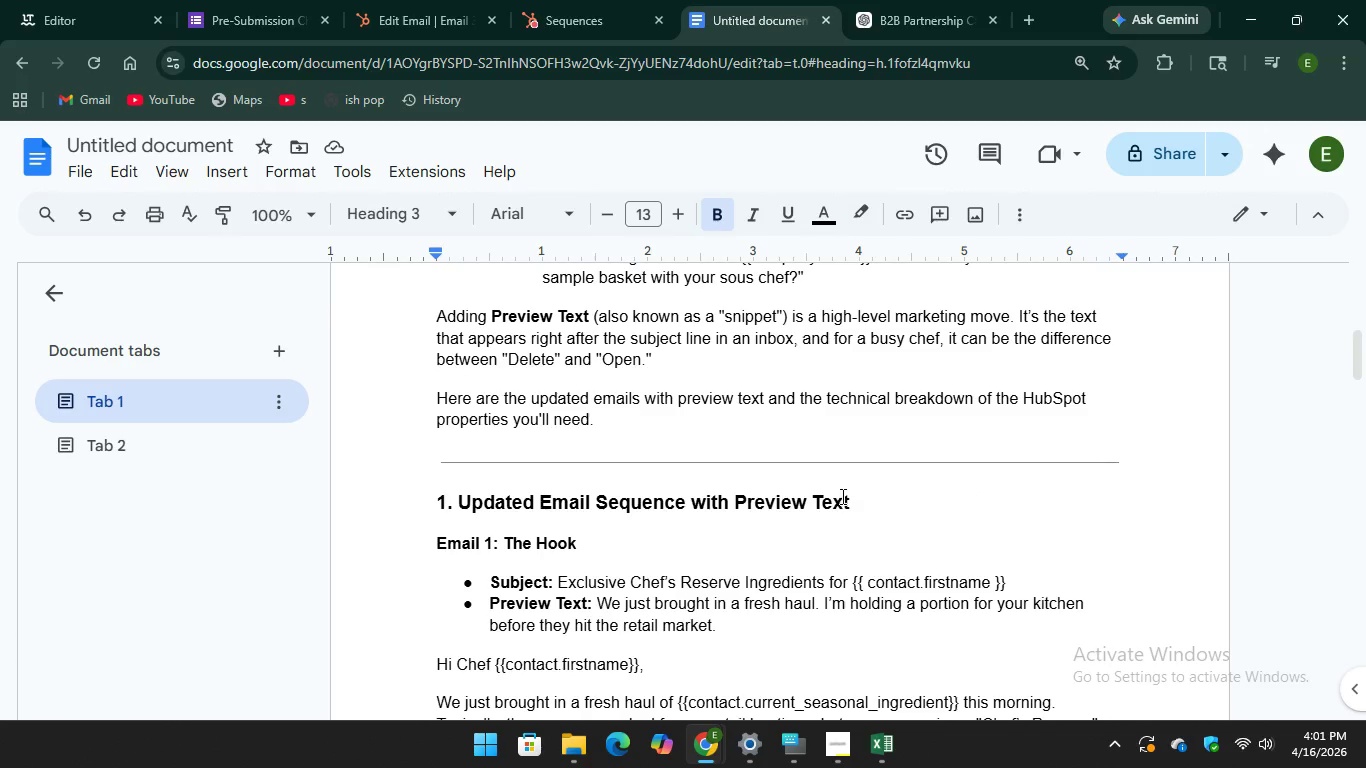 
left_click_drag(start_coordinate=[842, 496], to_coordinate=[388, 417])
 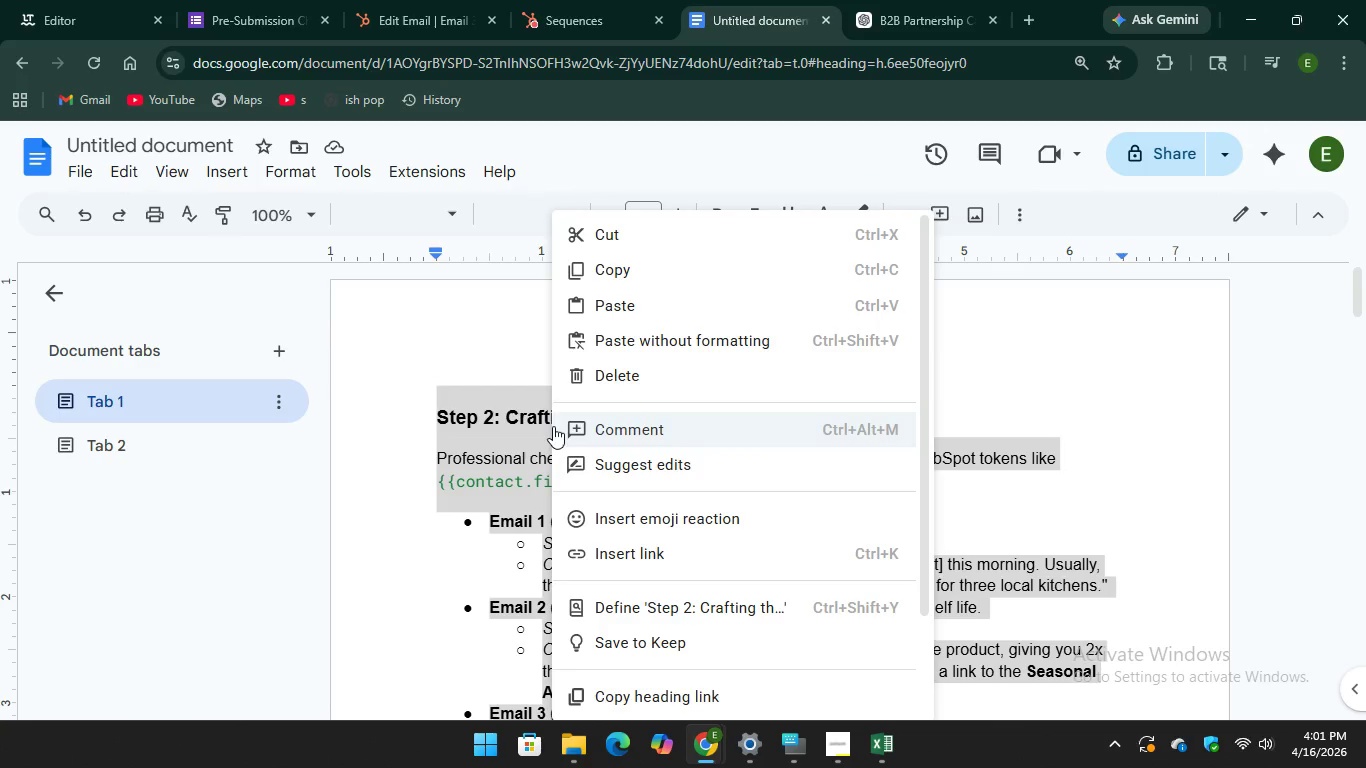 
scroll: coordinate [447, 361], scroll_direction: up, amount: 7.0
 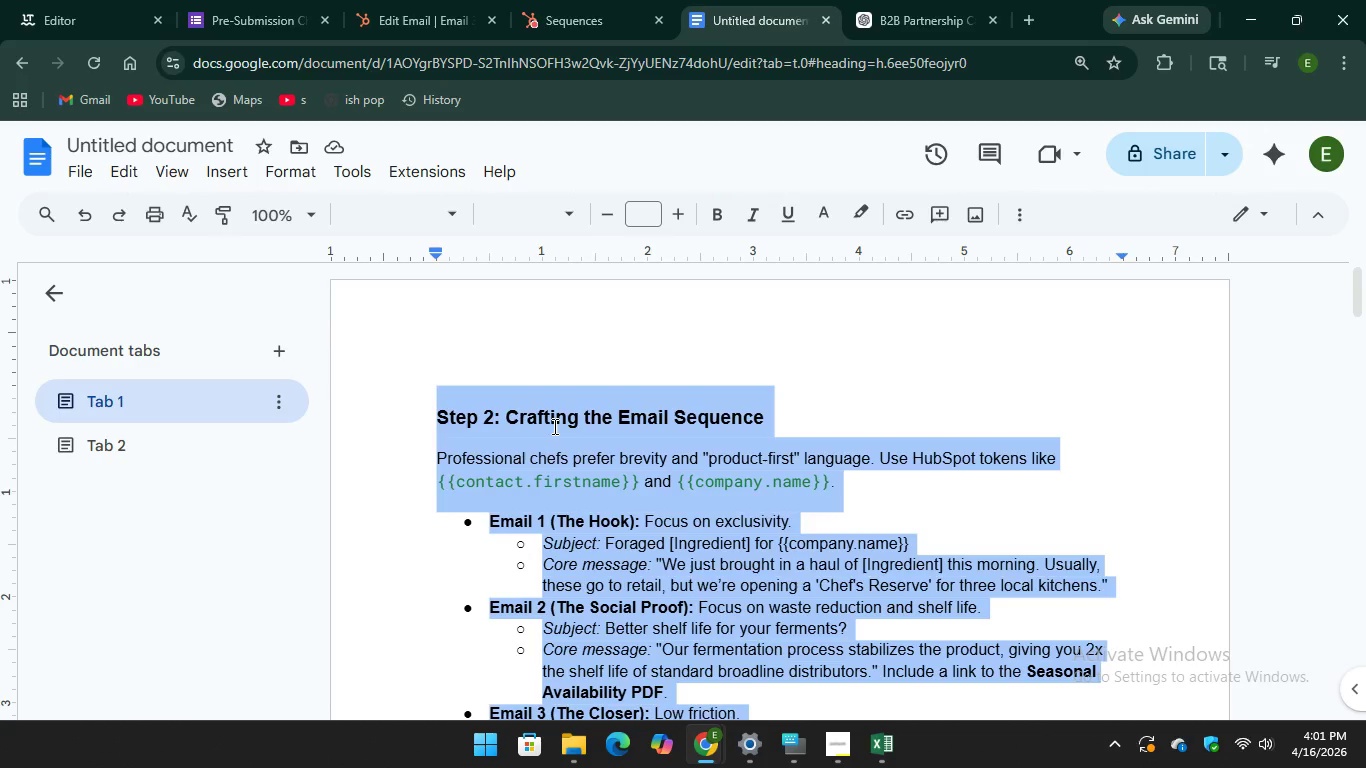 
right_click([553, 426])
 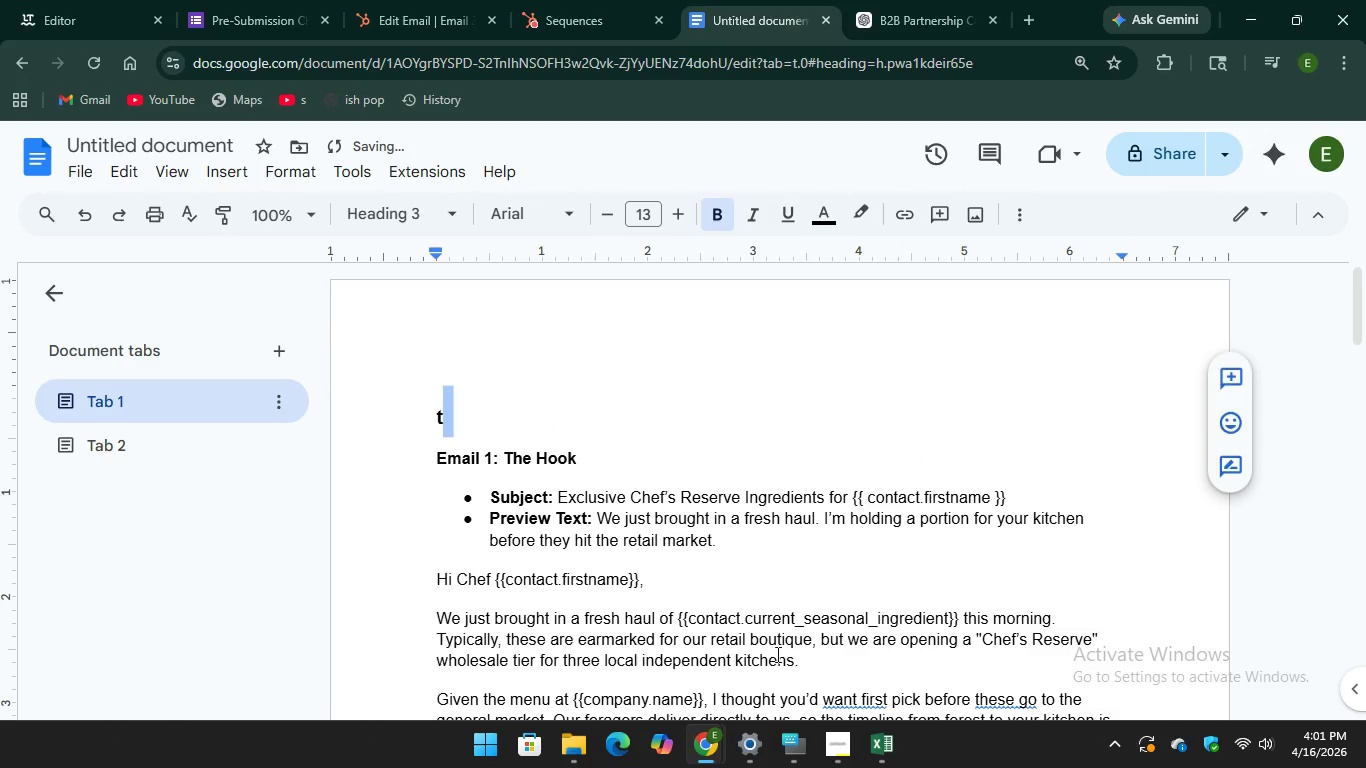 
left_click([796, 739])
 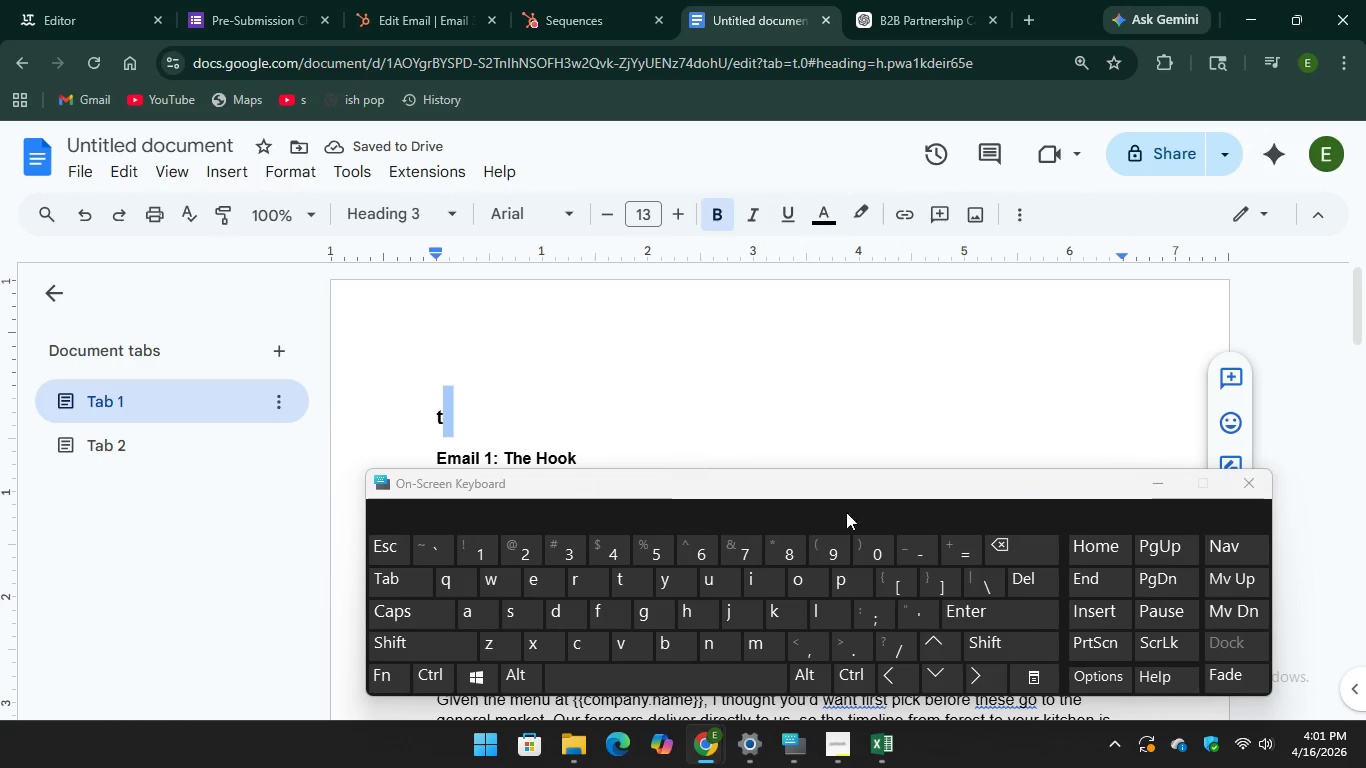 
key(Backspace)
 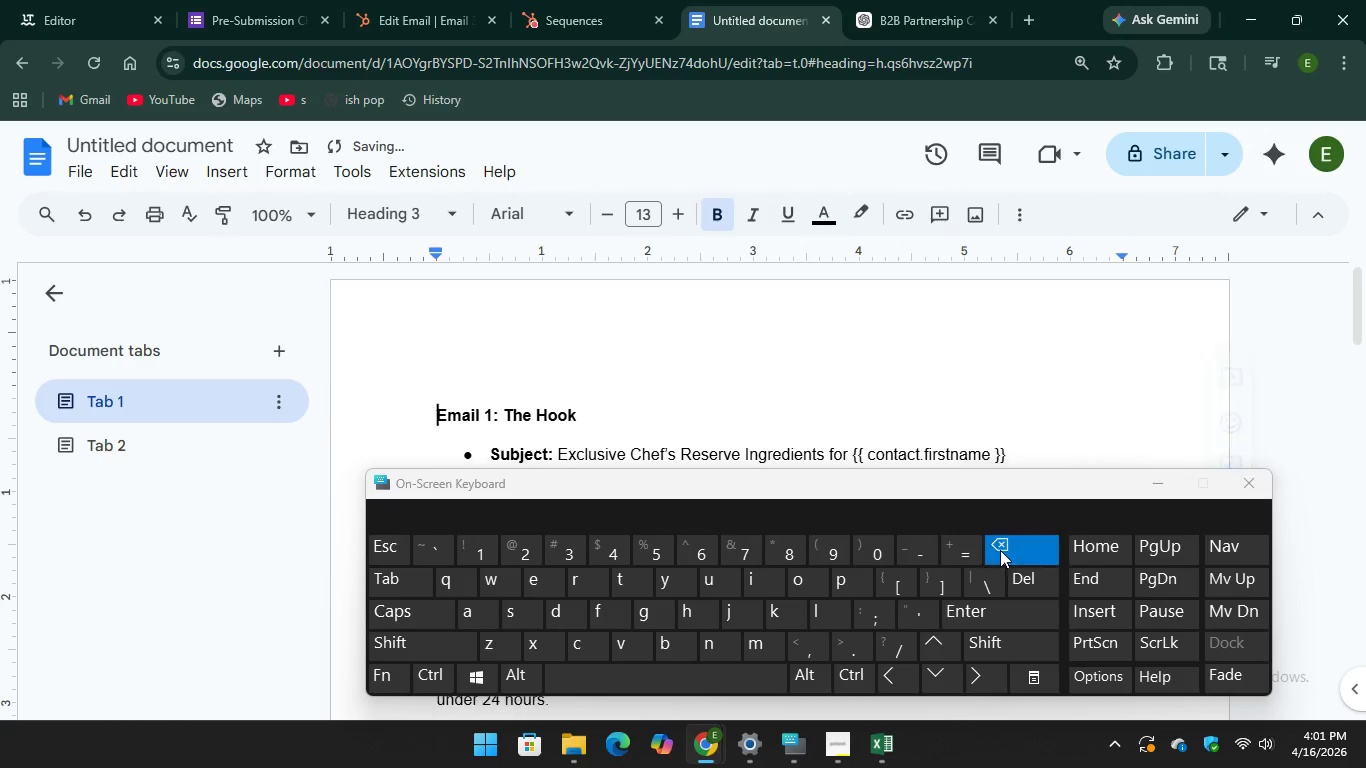 
key(Backspace)
 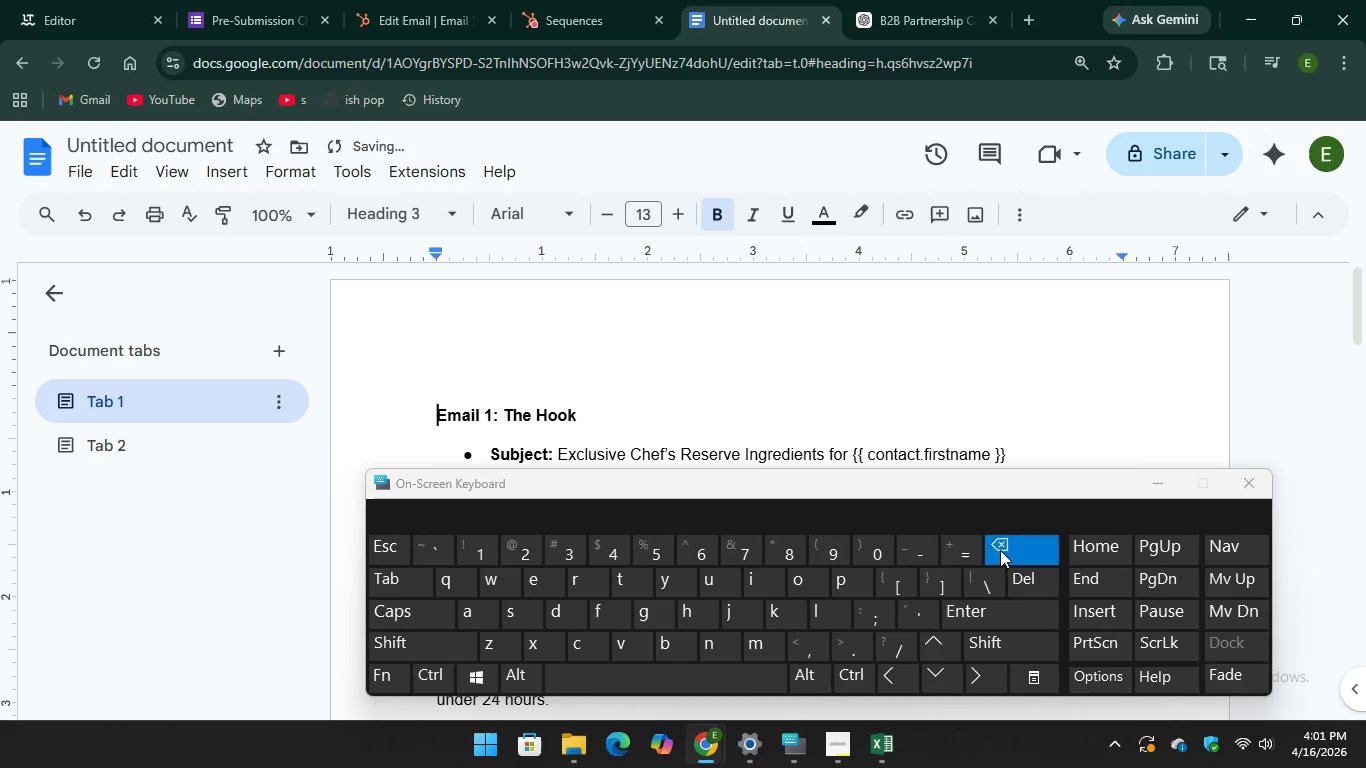 
key(Backspace)
 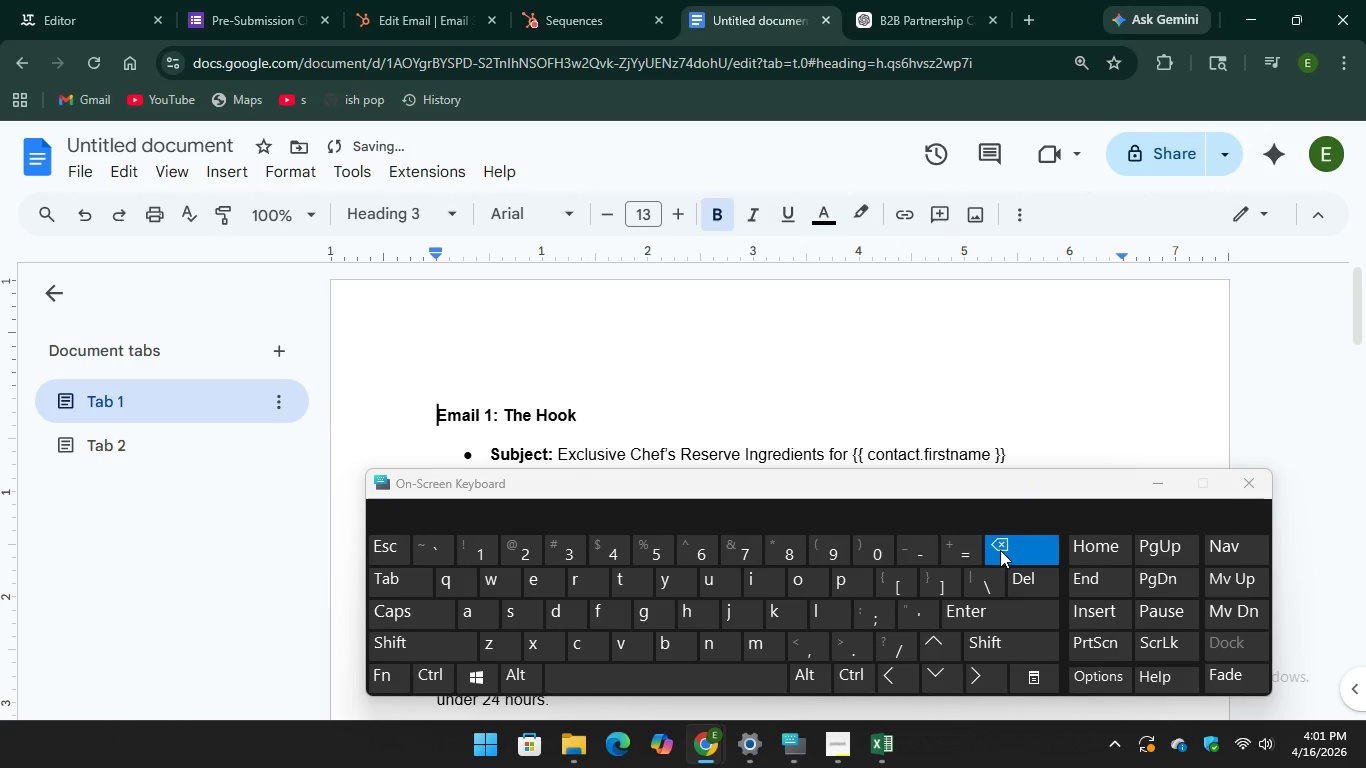 
key(Backspace)
 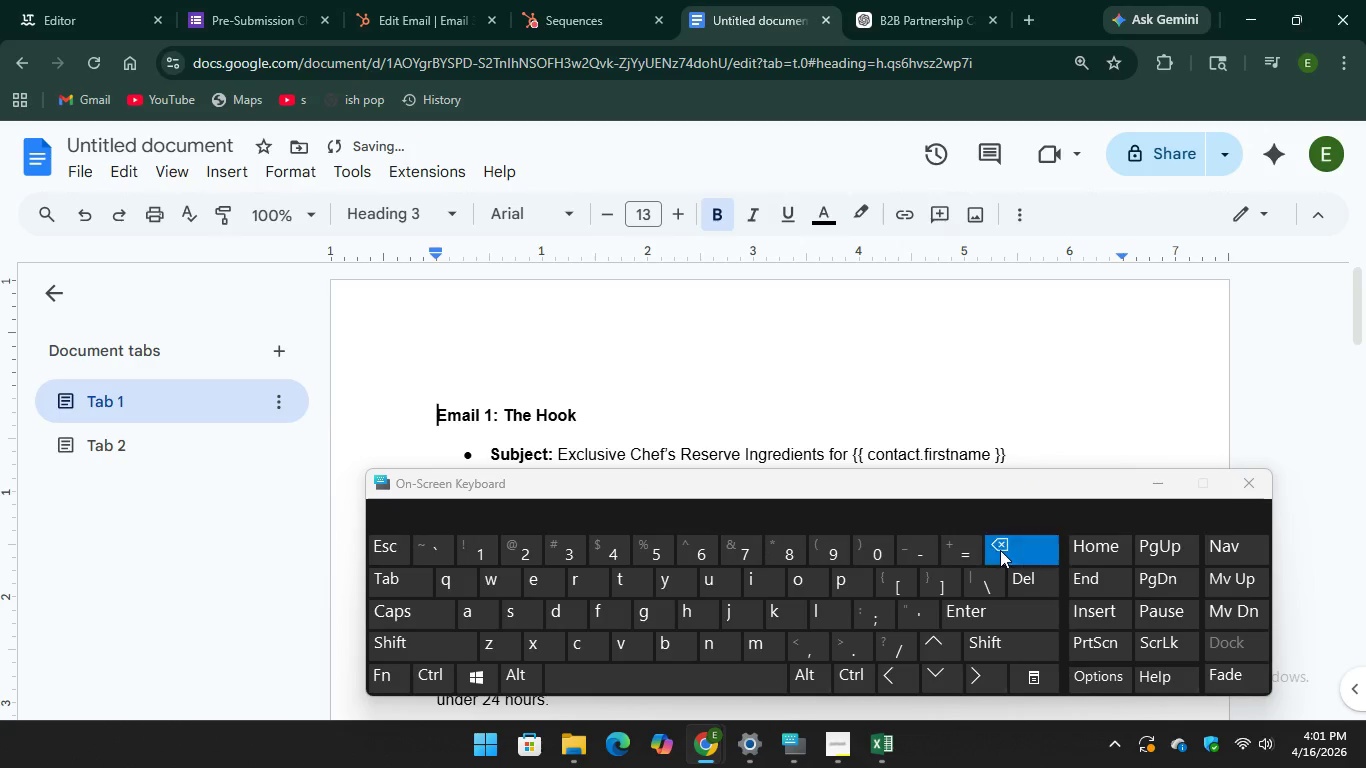 
key(Backspace)
 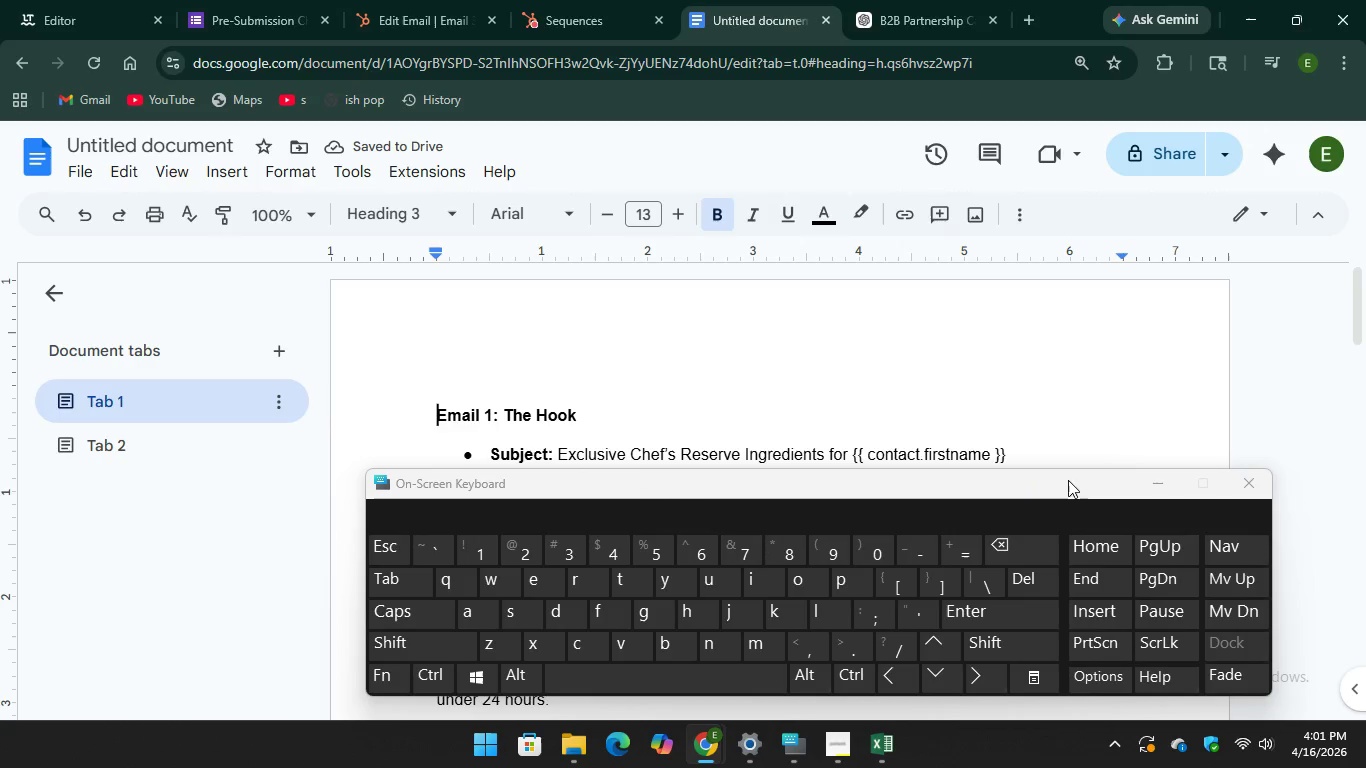 
left_click([805, 353])
 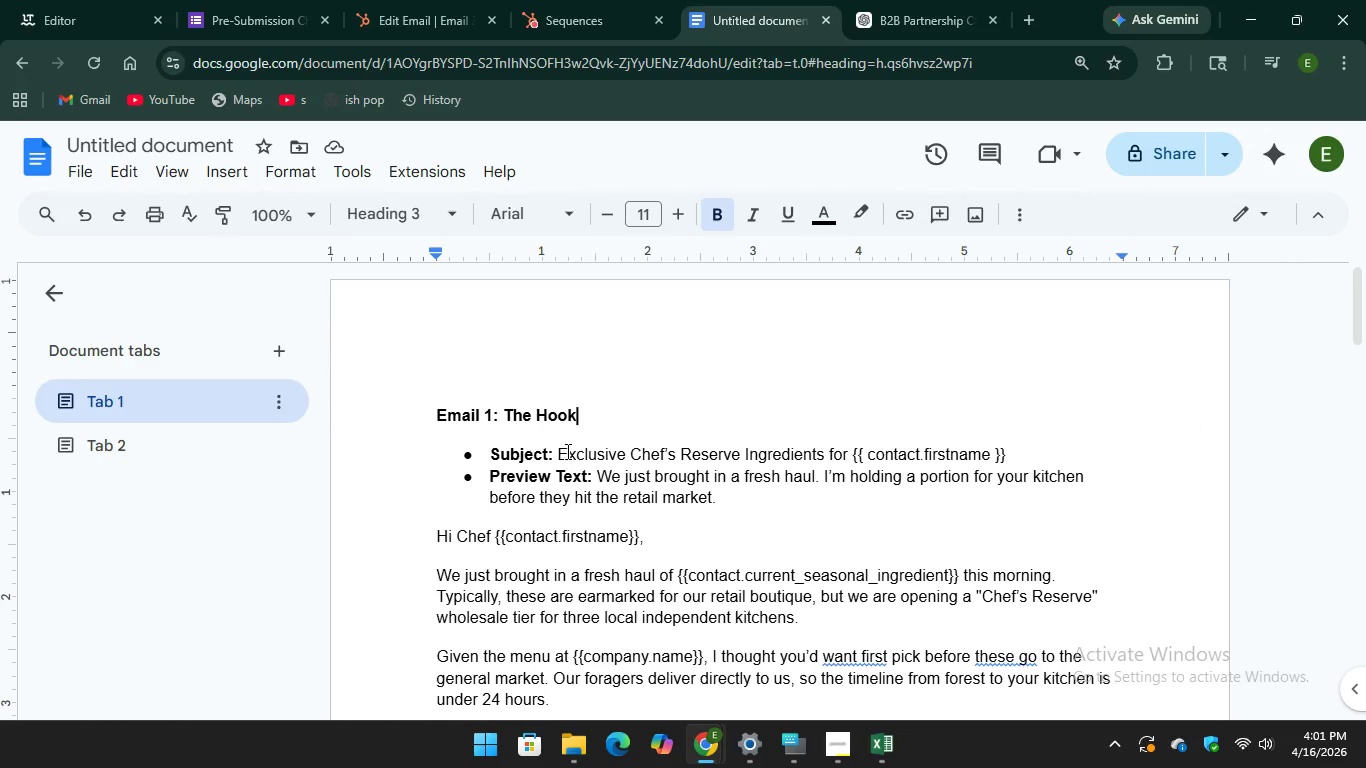 
left_click([490, 454])
 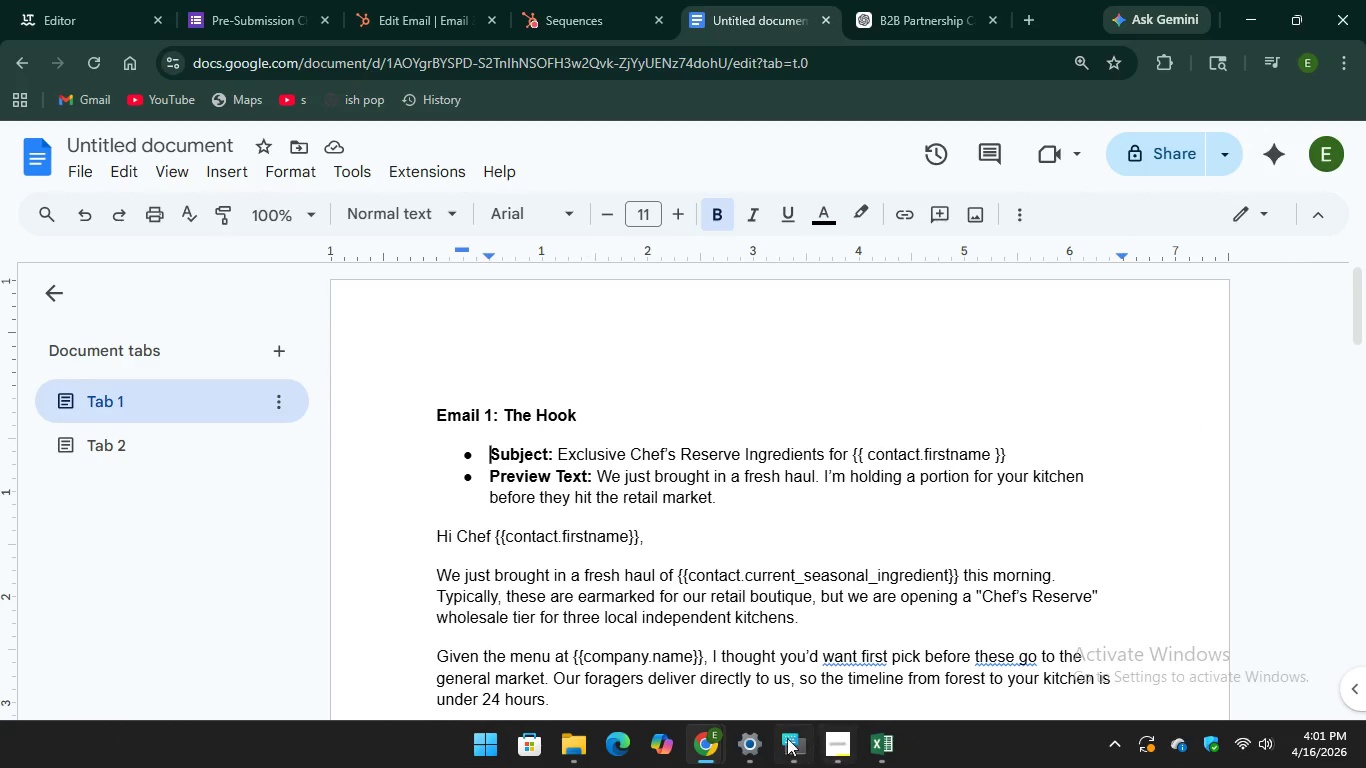 
left_click([785, 736])
 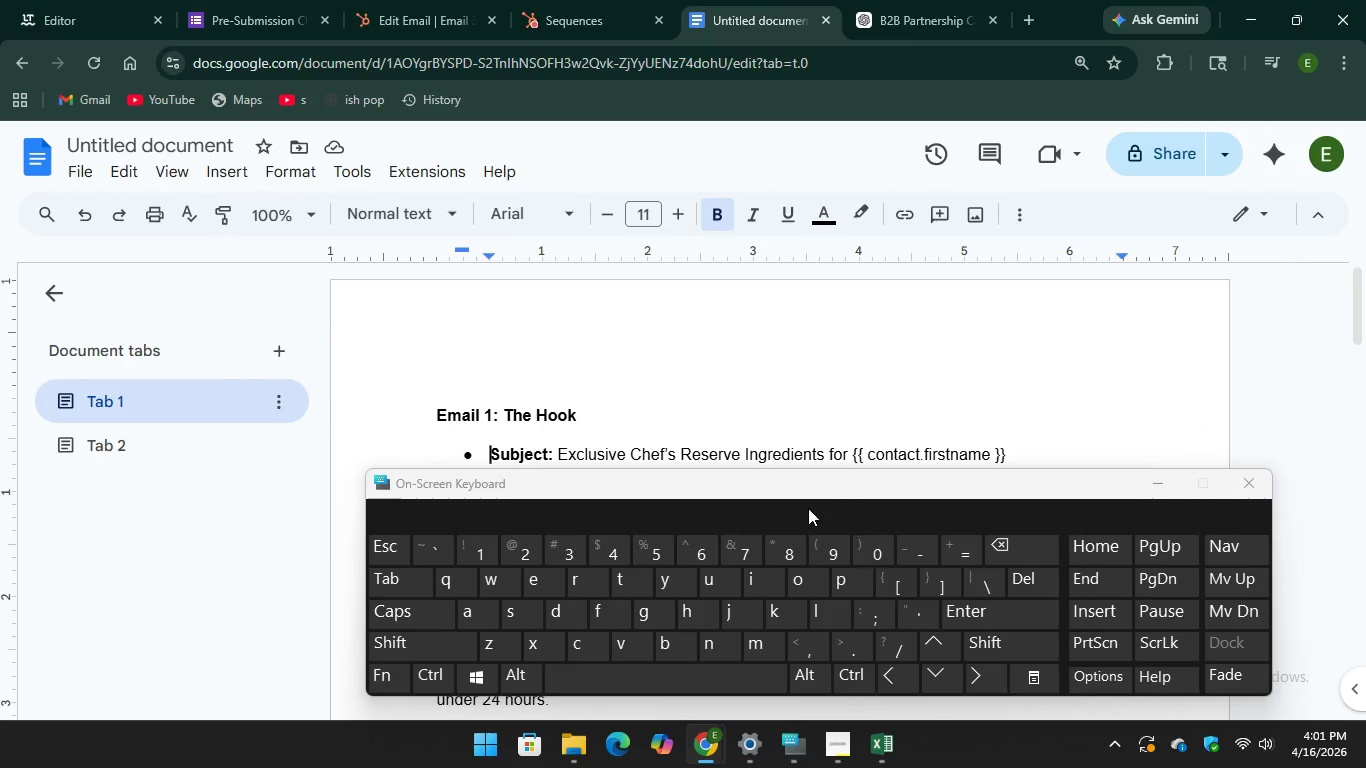 
mouse_move([844, 73])
 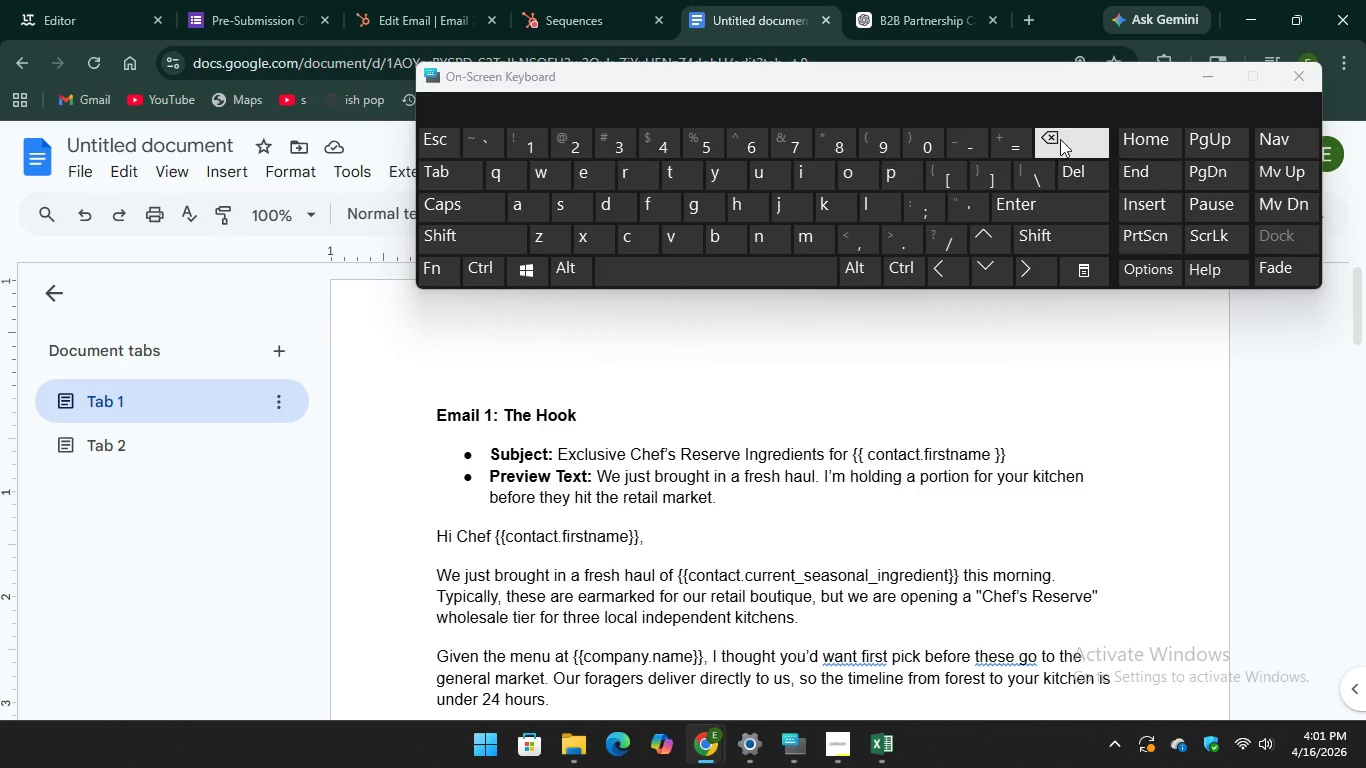 
key(Backspace)
 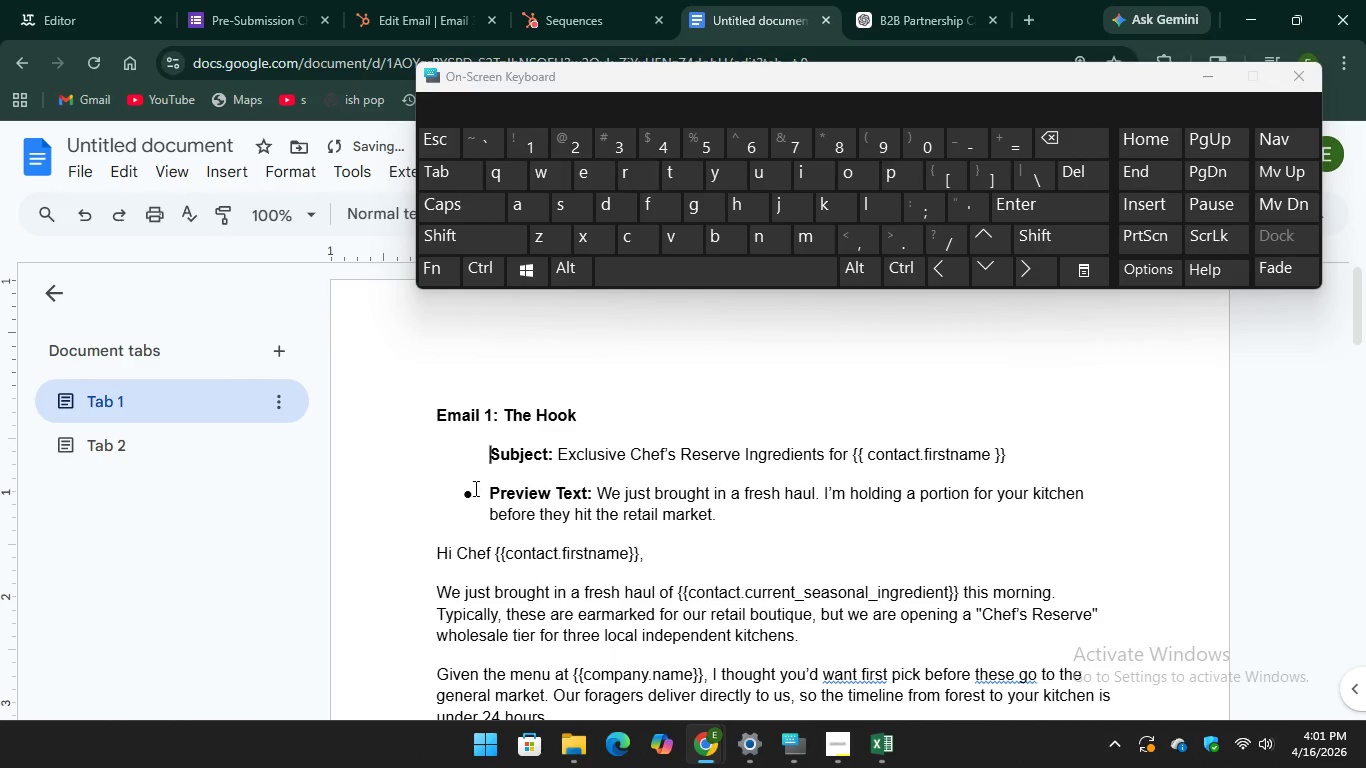 
left_click([474, 490])
 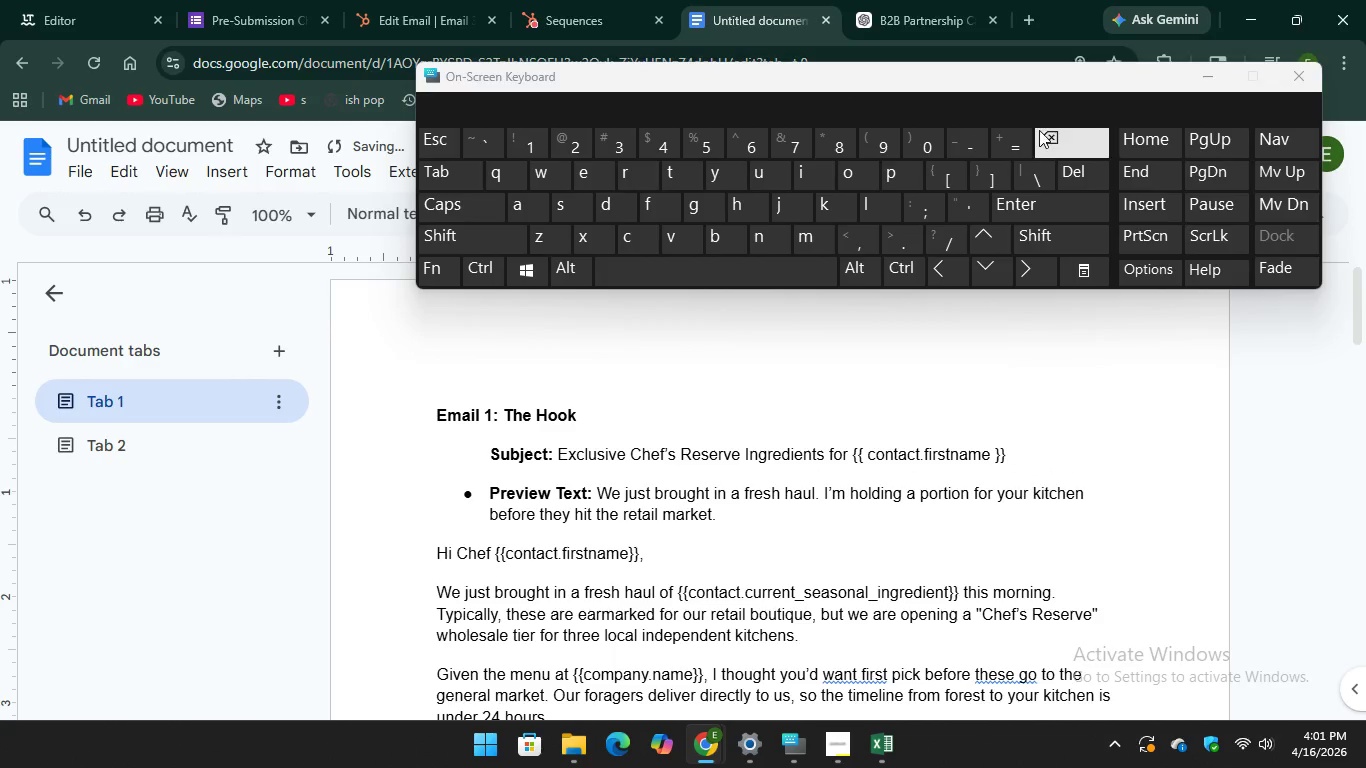 
key(Backspace)
 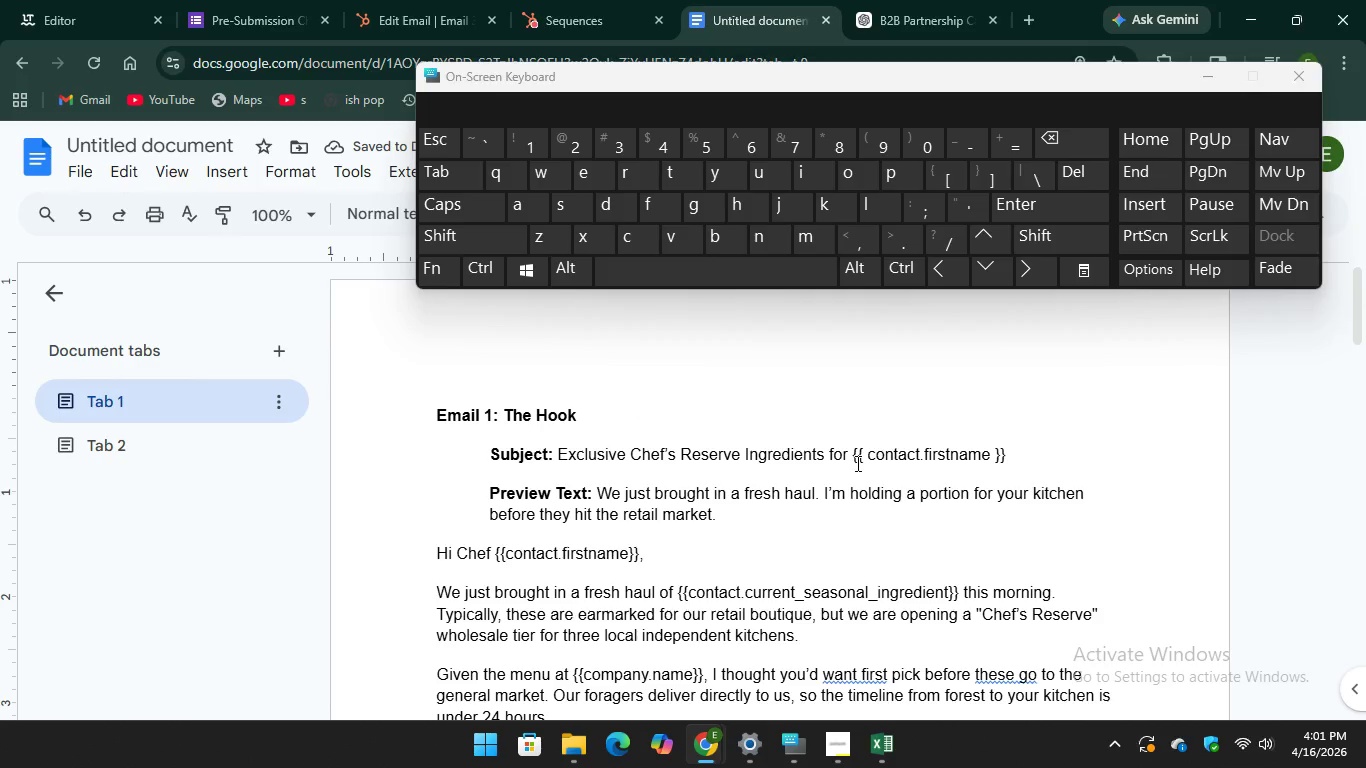 
wait(6.41)
 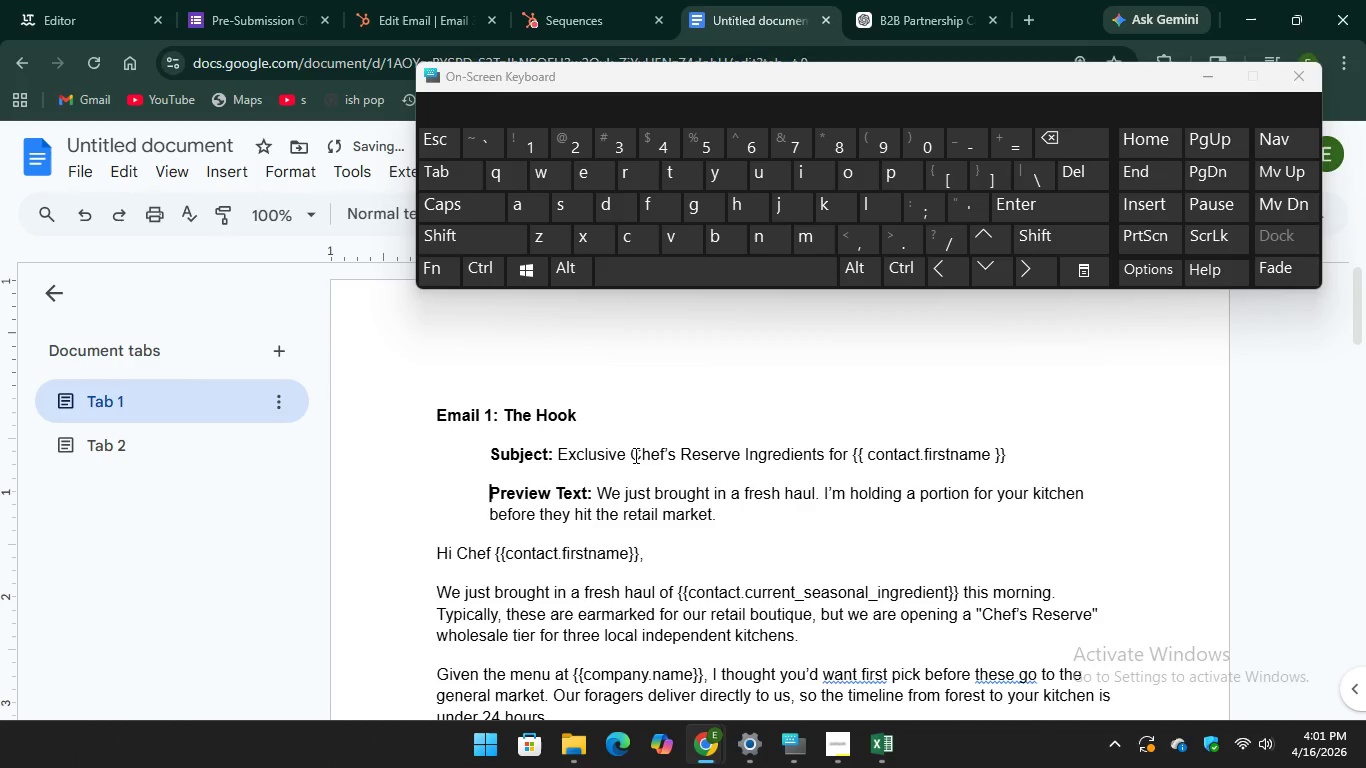 
scroll: coordinate [632, 461], scroll_direction: down, amount: 2.0
 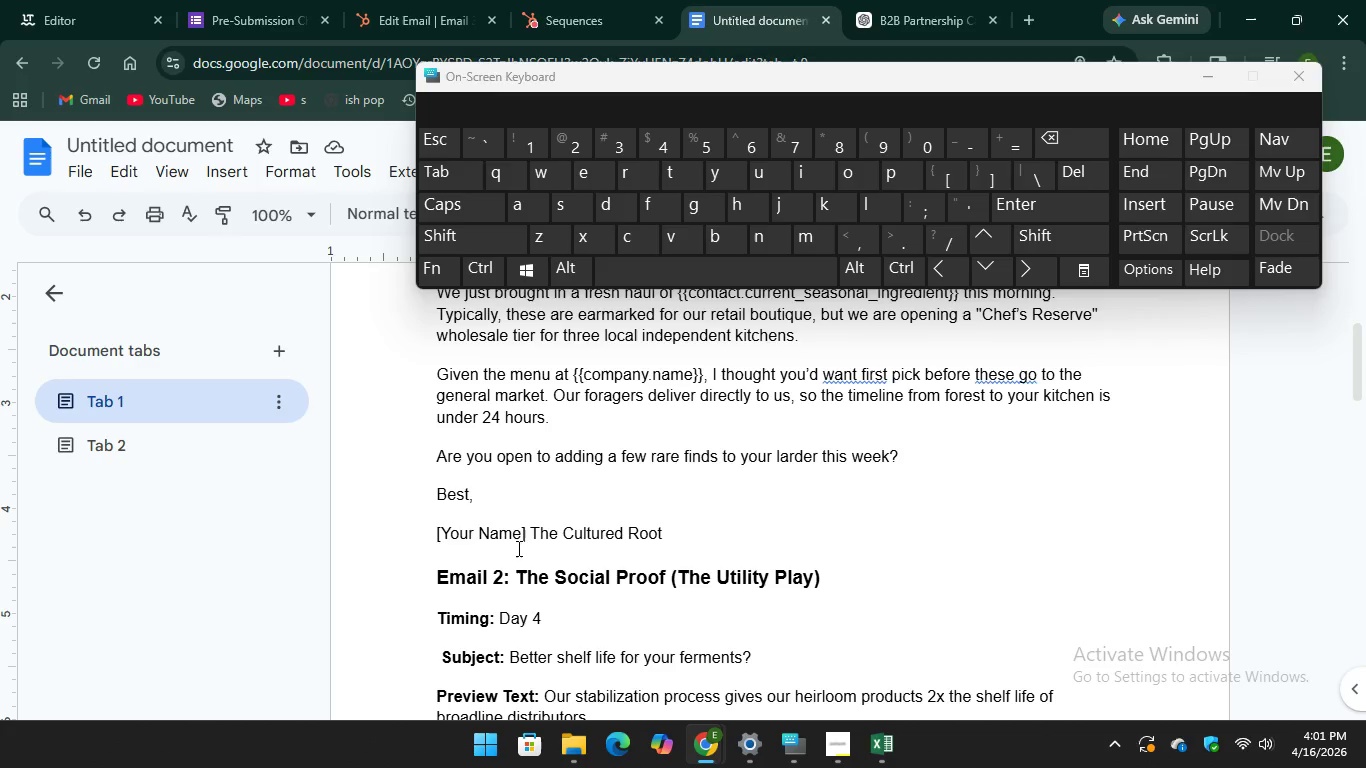 
left_click([533, 529])
 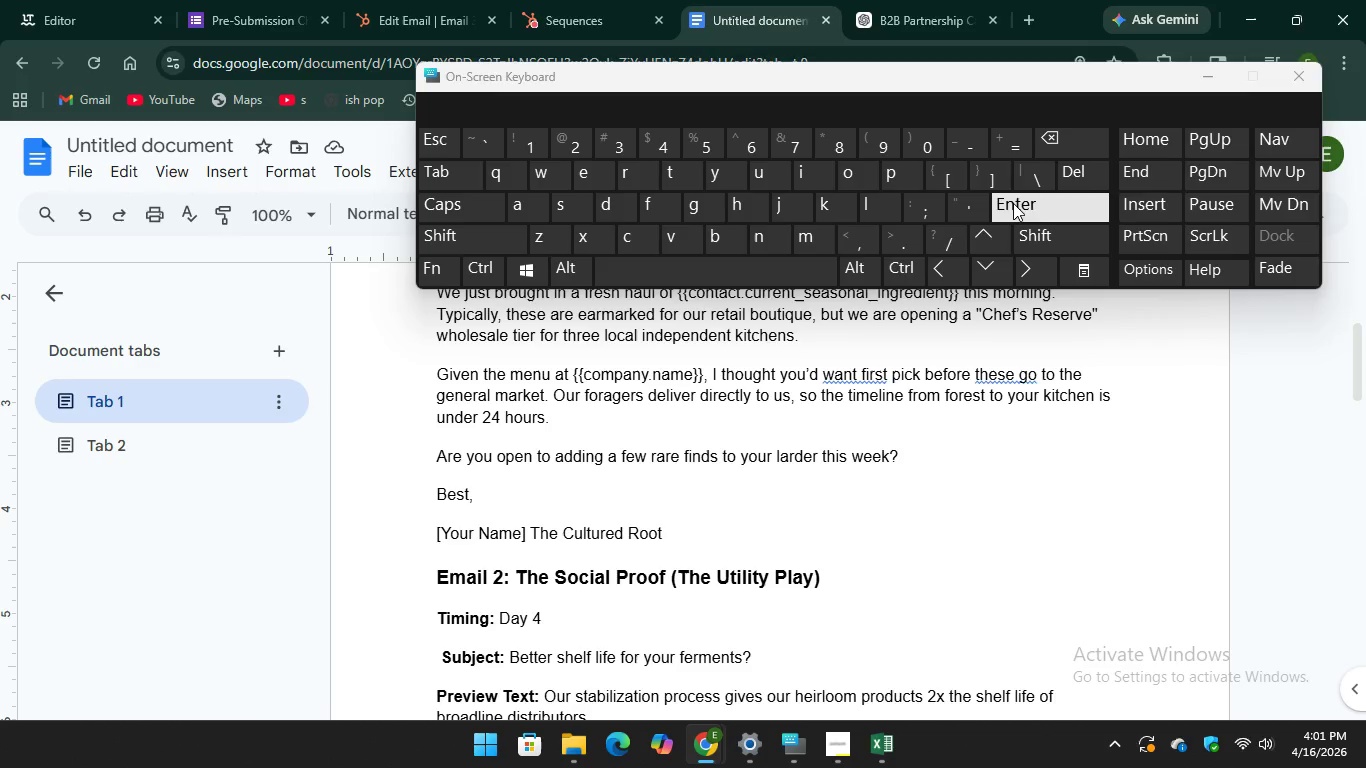 
key(Enter)
 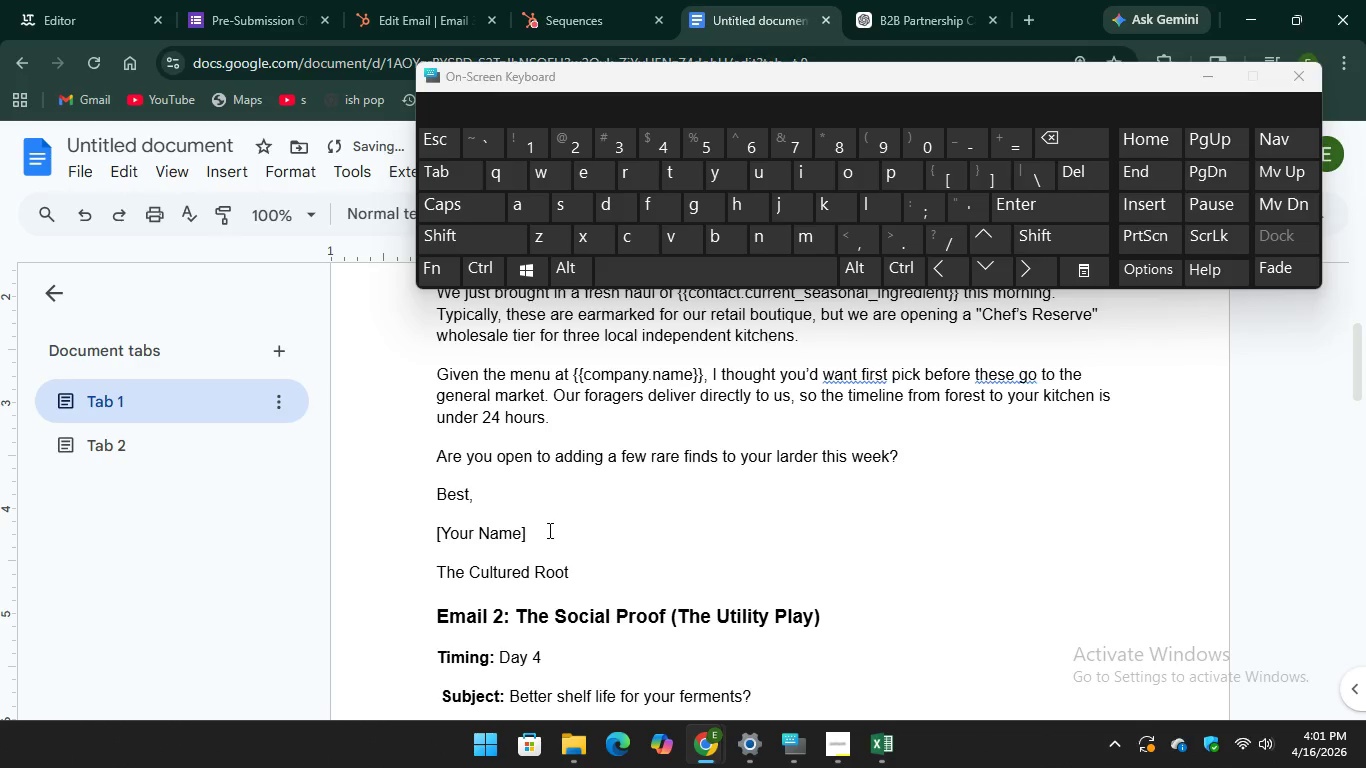 
left_click_drag(start_coordinate=[548, 530], to_coordinate=[424, 537])
 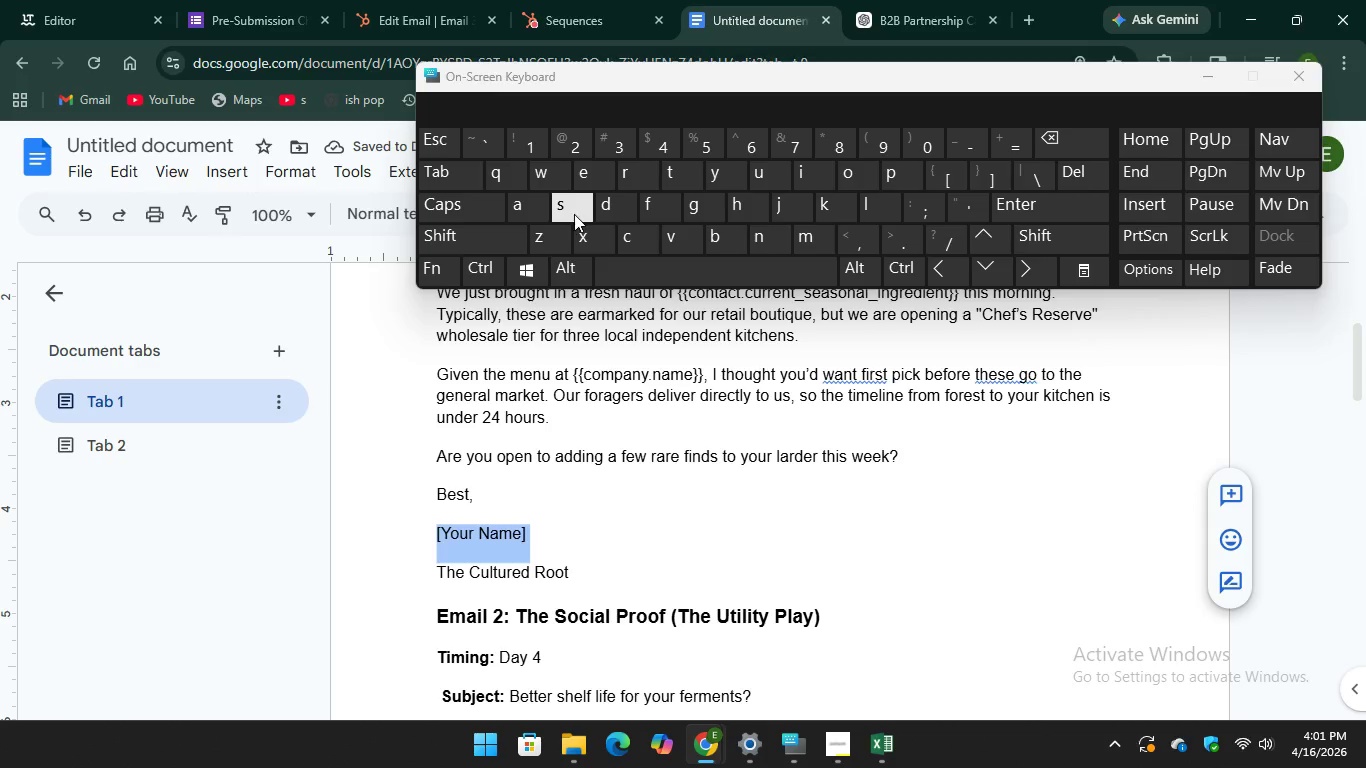 
type(sara)
 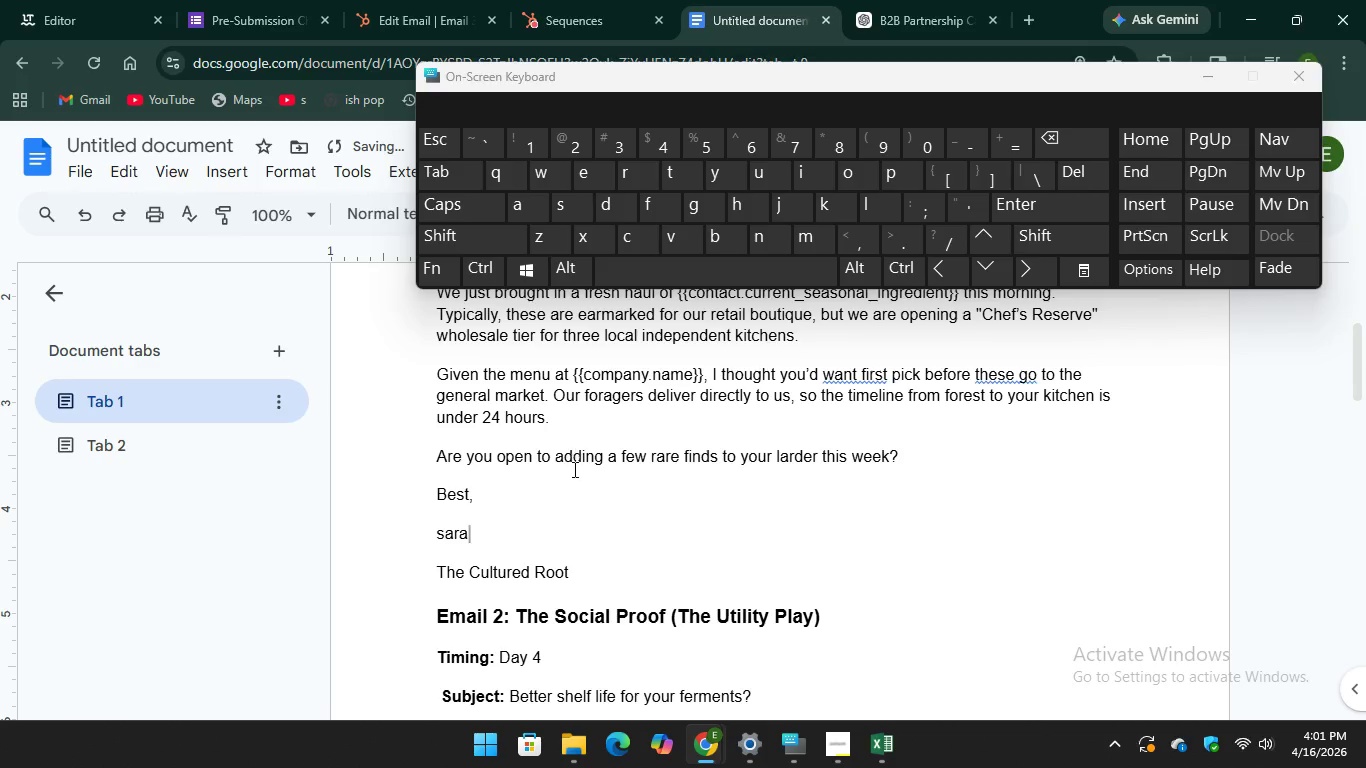 
left_click([573, 471])
 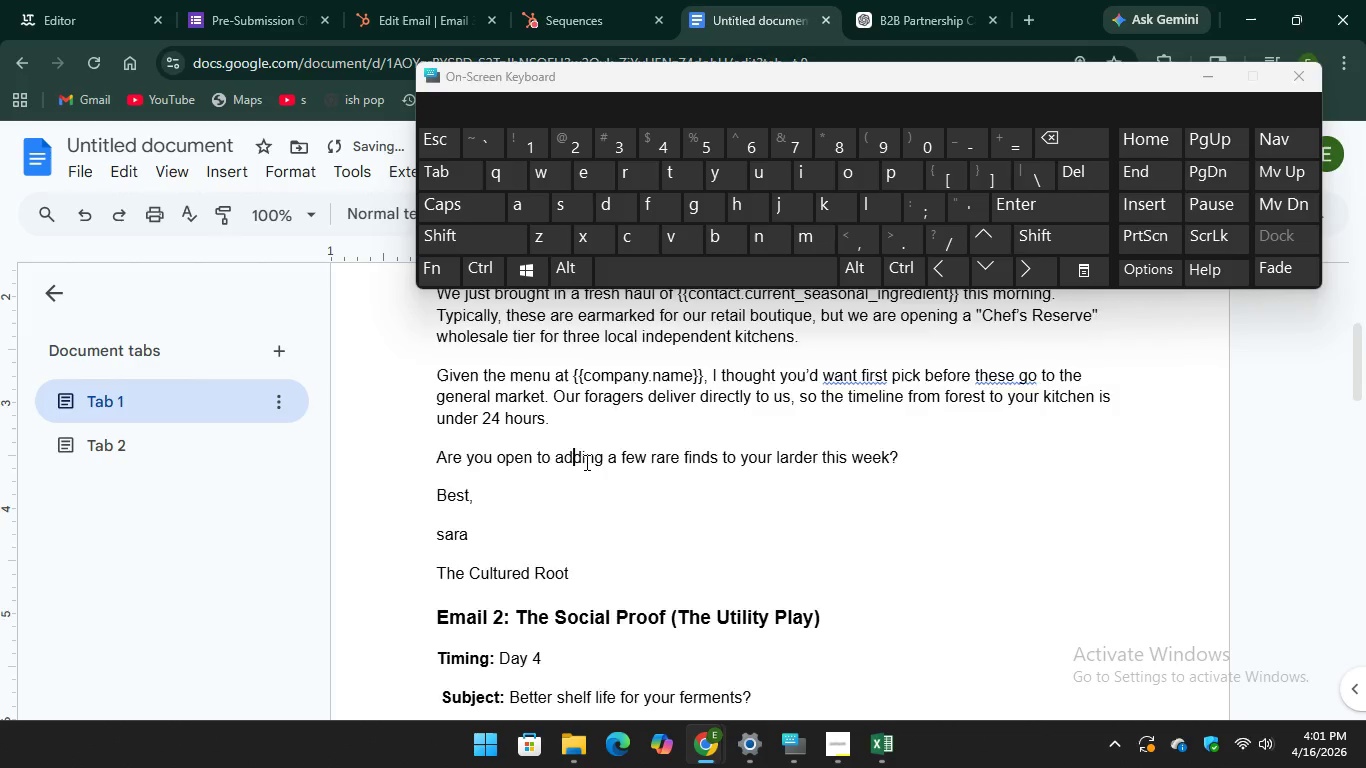 
scroll: coordinate [586, 459], scroll_direction: up, amount: 3.0
 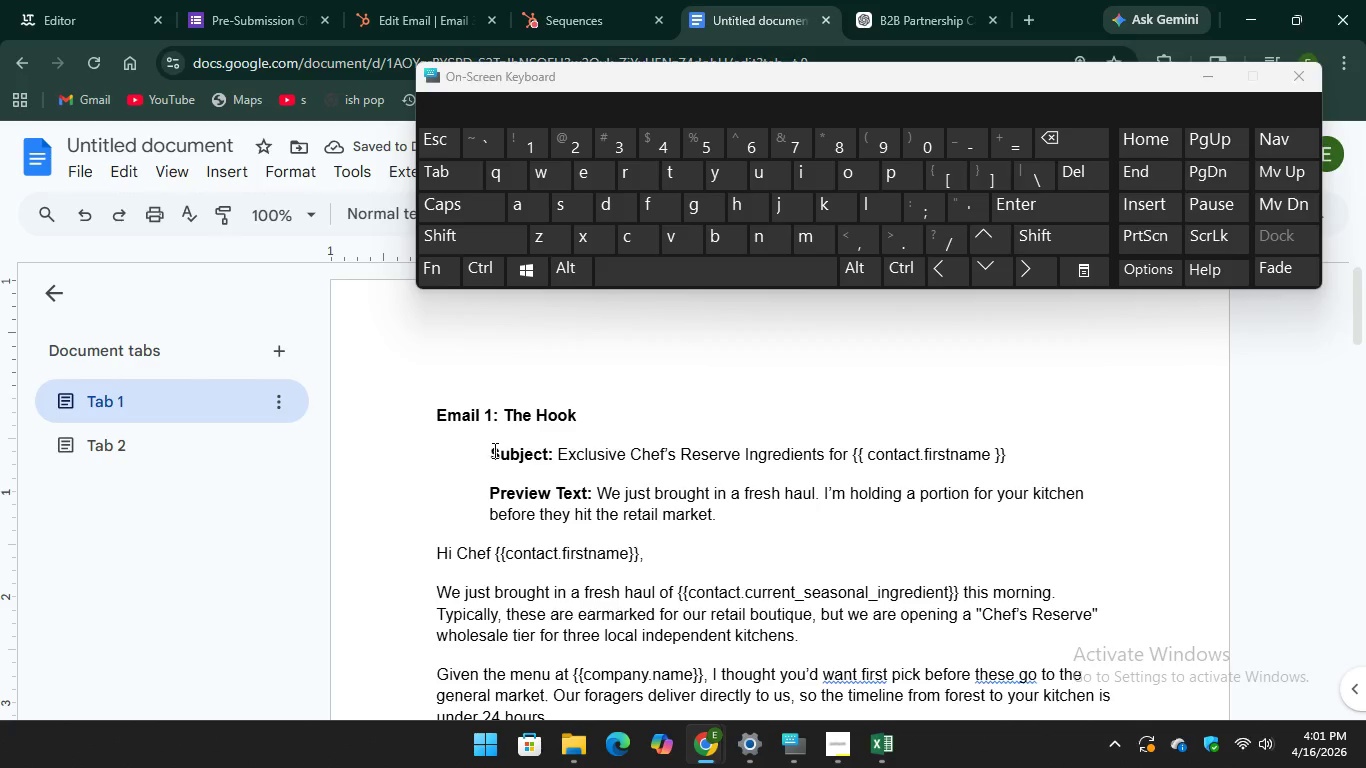 
left_click([493, 450])
 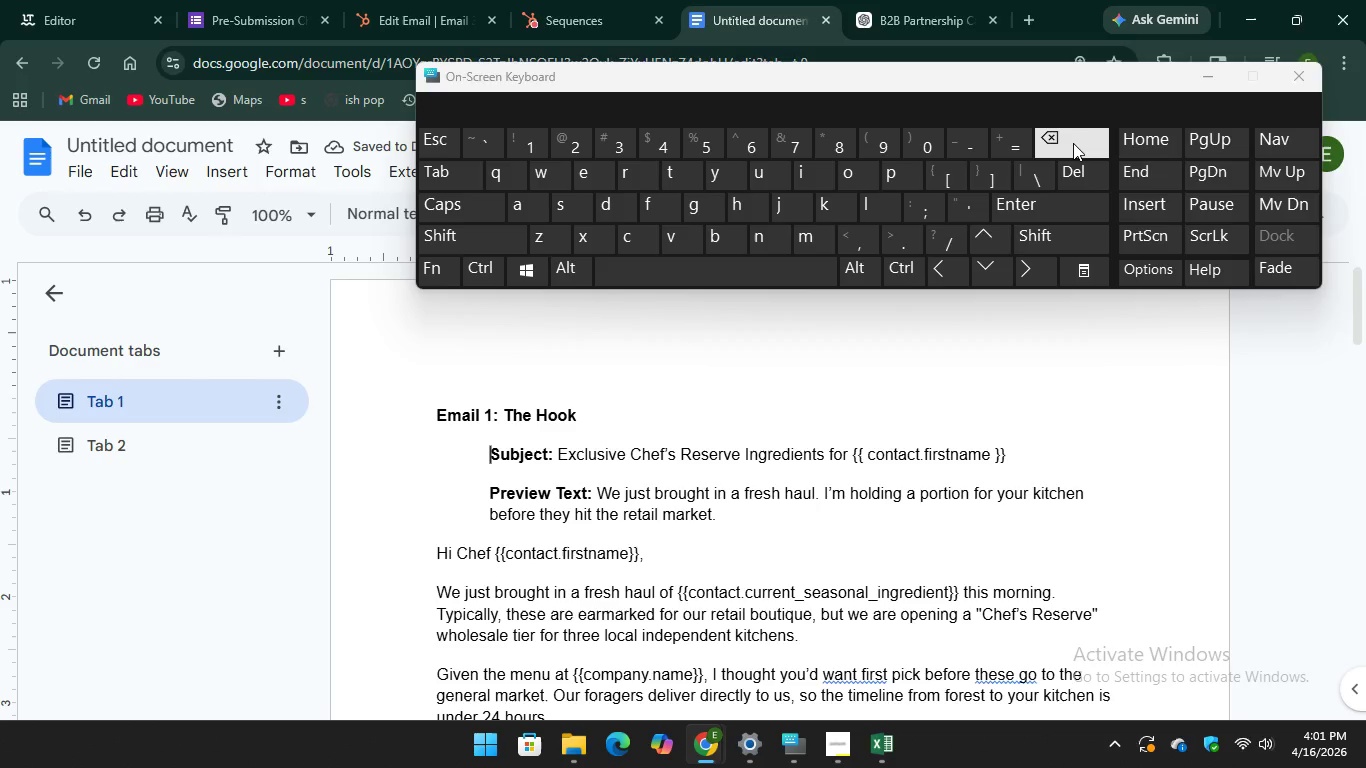 
key(Backspace)
 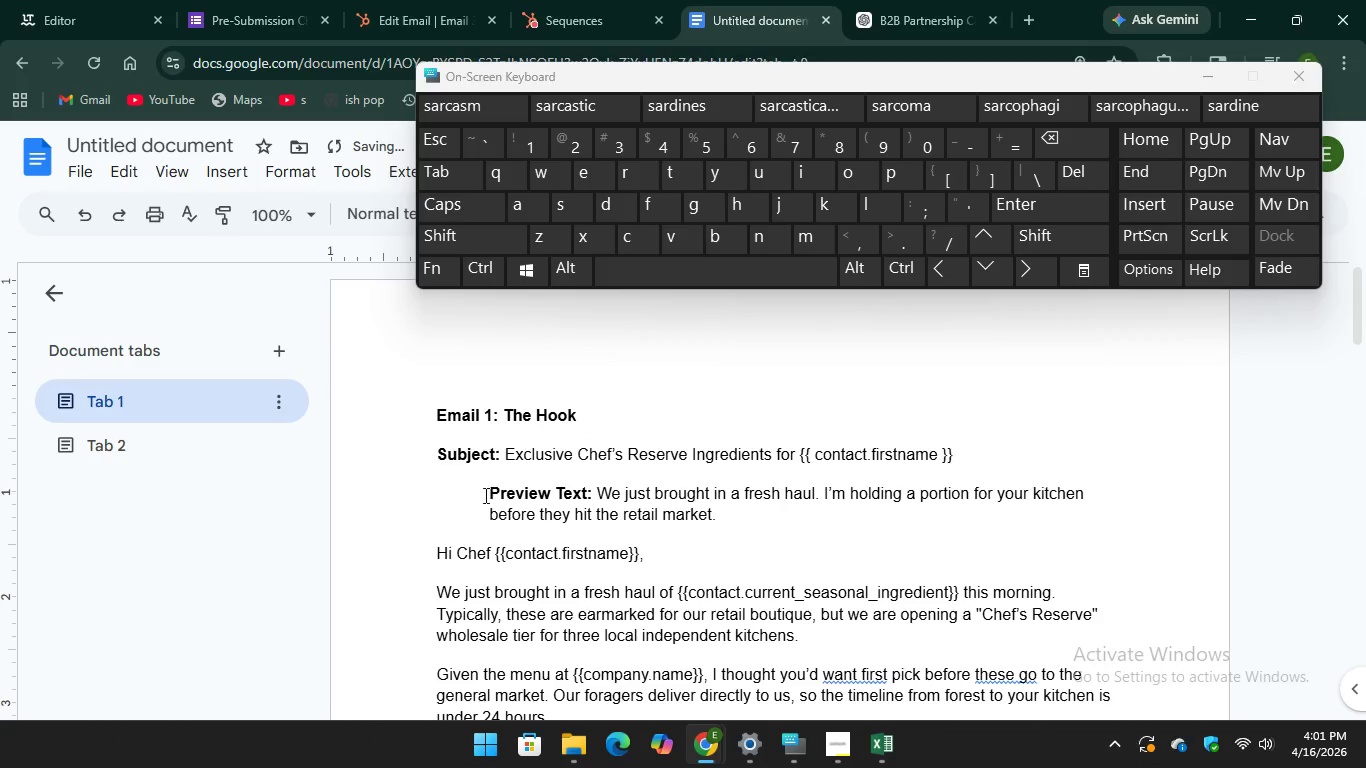 
left_click([484, 495])
 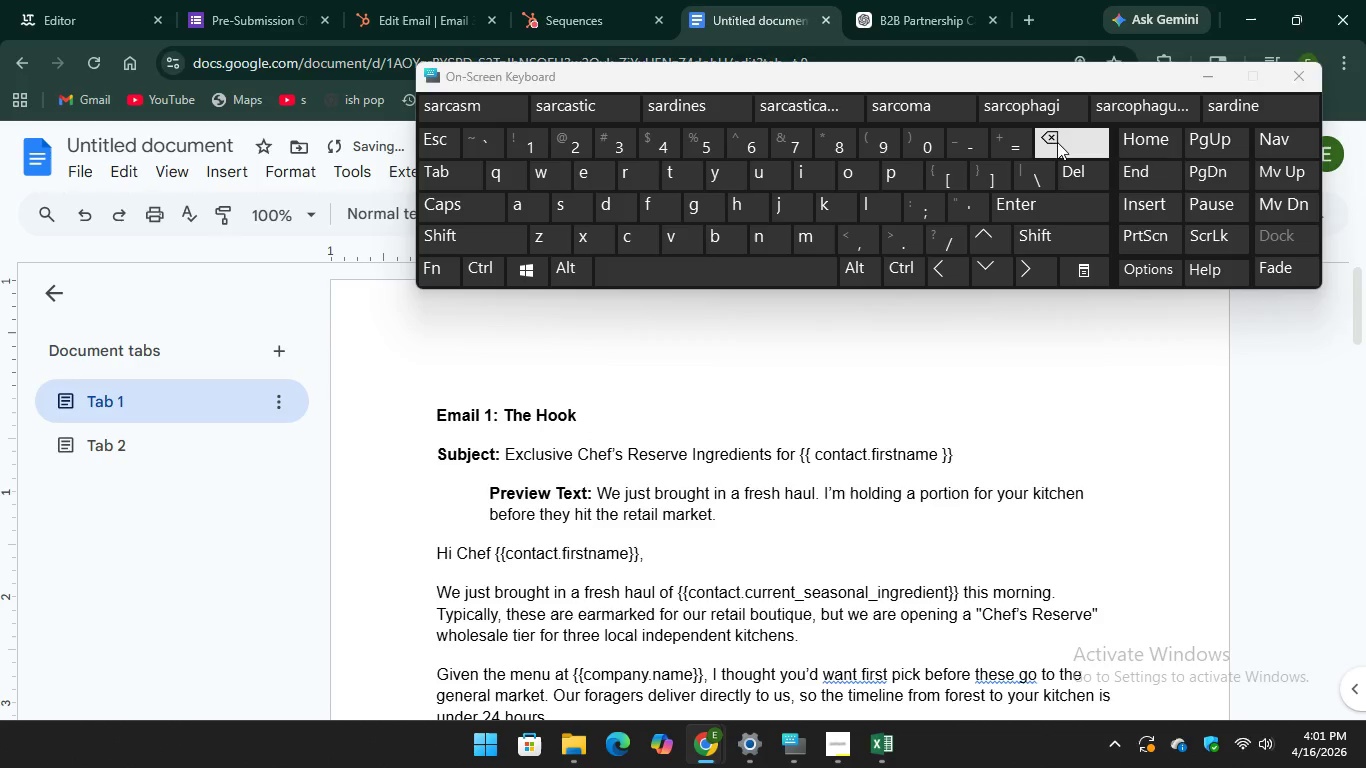 
key(Backspace)
 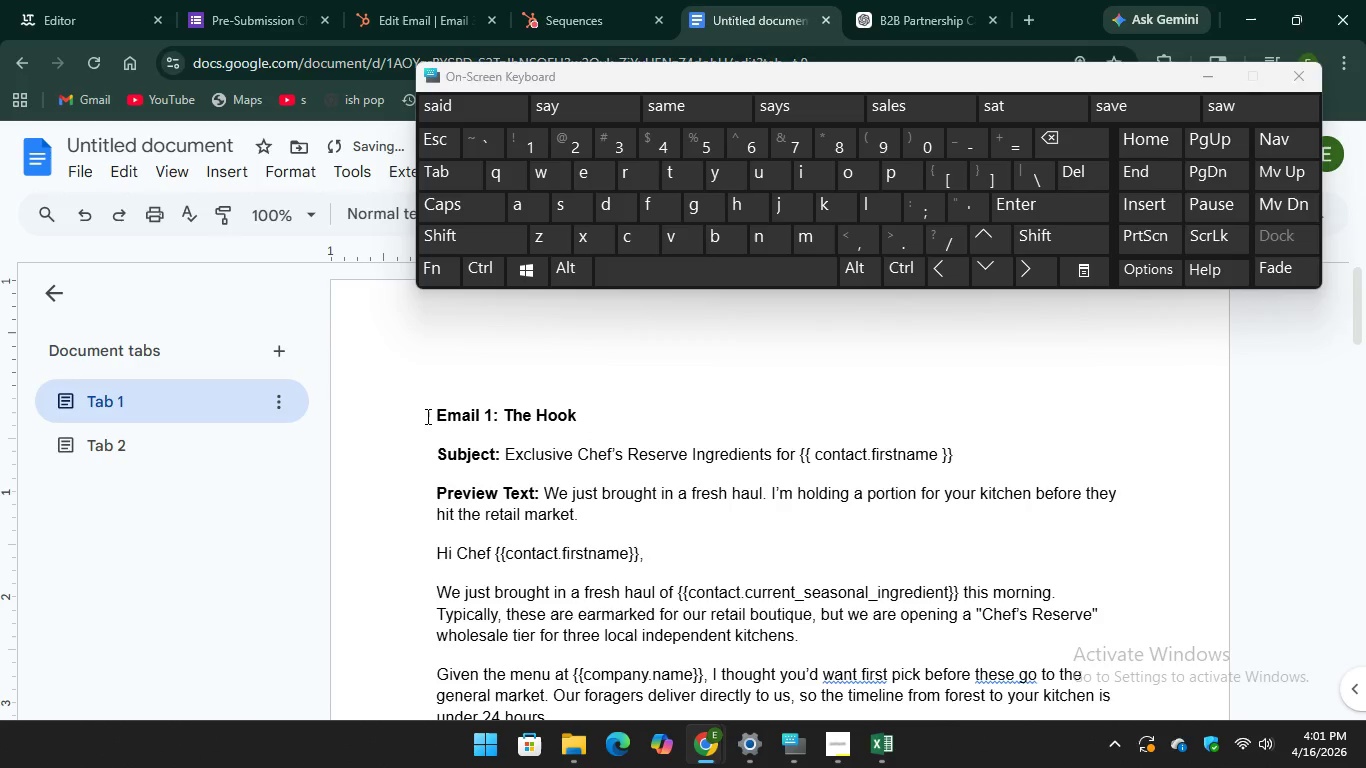 
left_click_drag(start_coordinate=[426, 418], to_coordinate=[574, 573])
 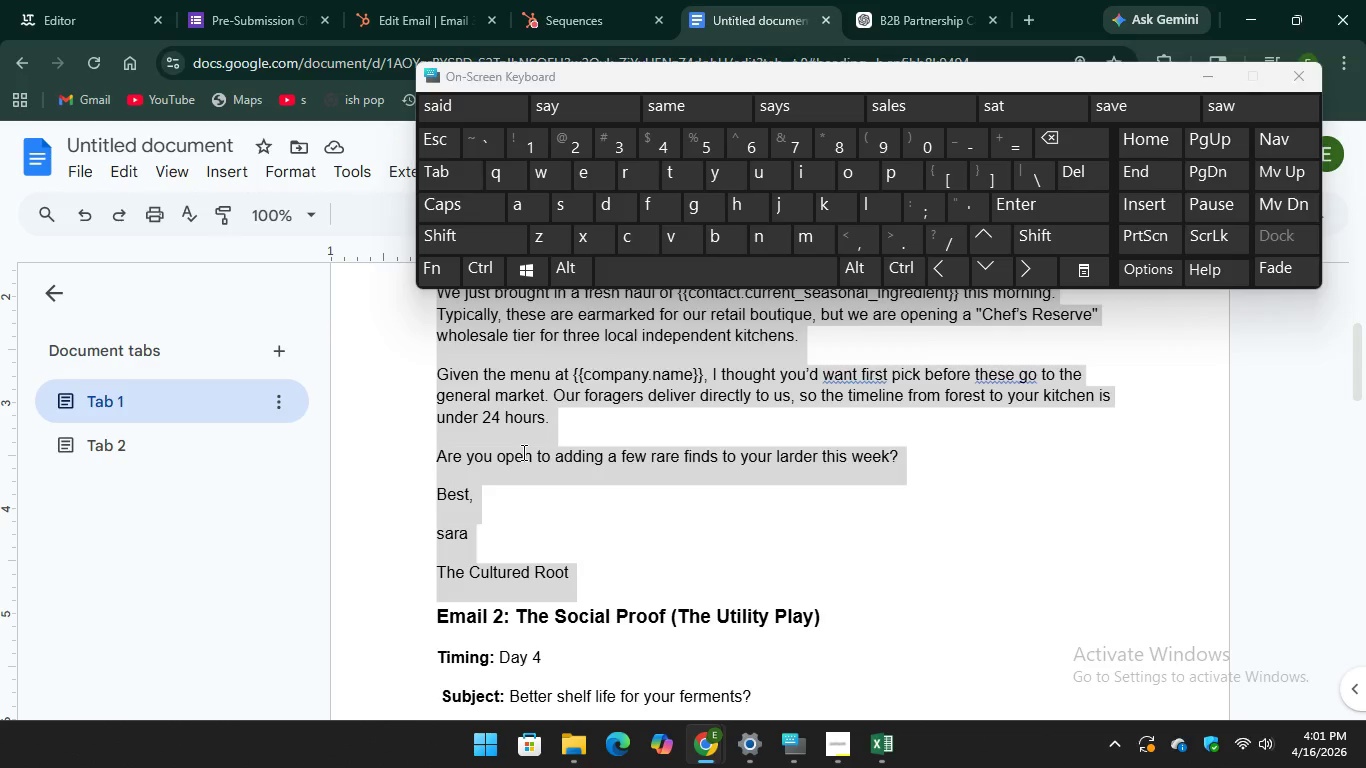 
scroll: coordinate [550, 560], scroll_direction: down, amount: 3.0
 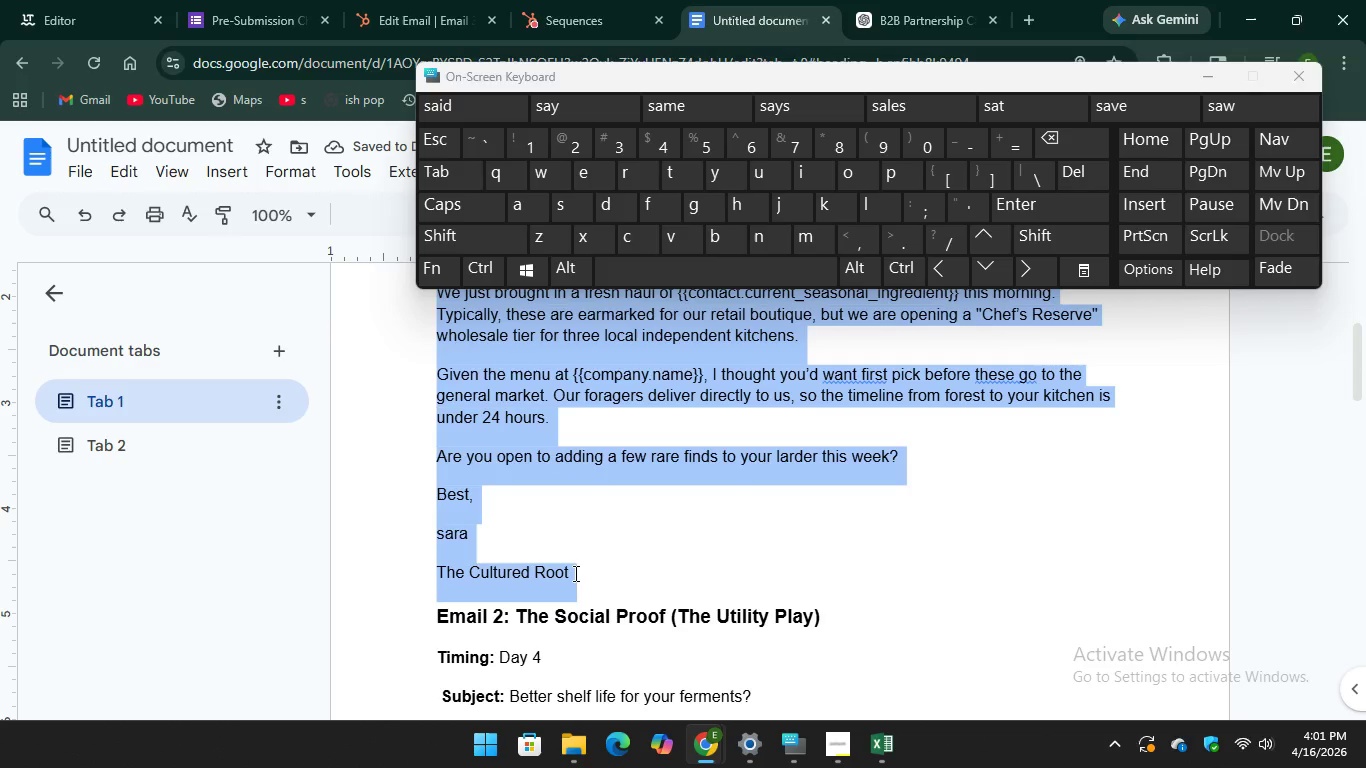 
right_click([522, 452])
 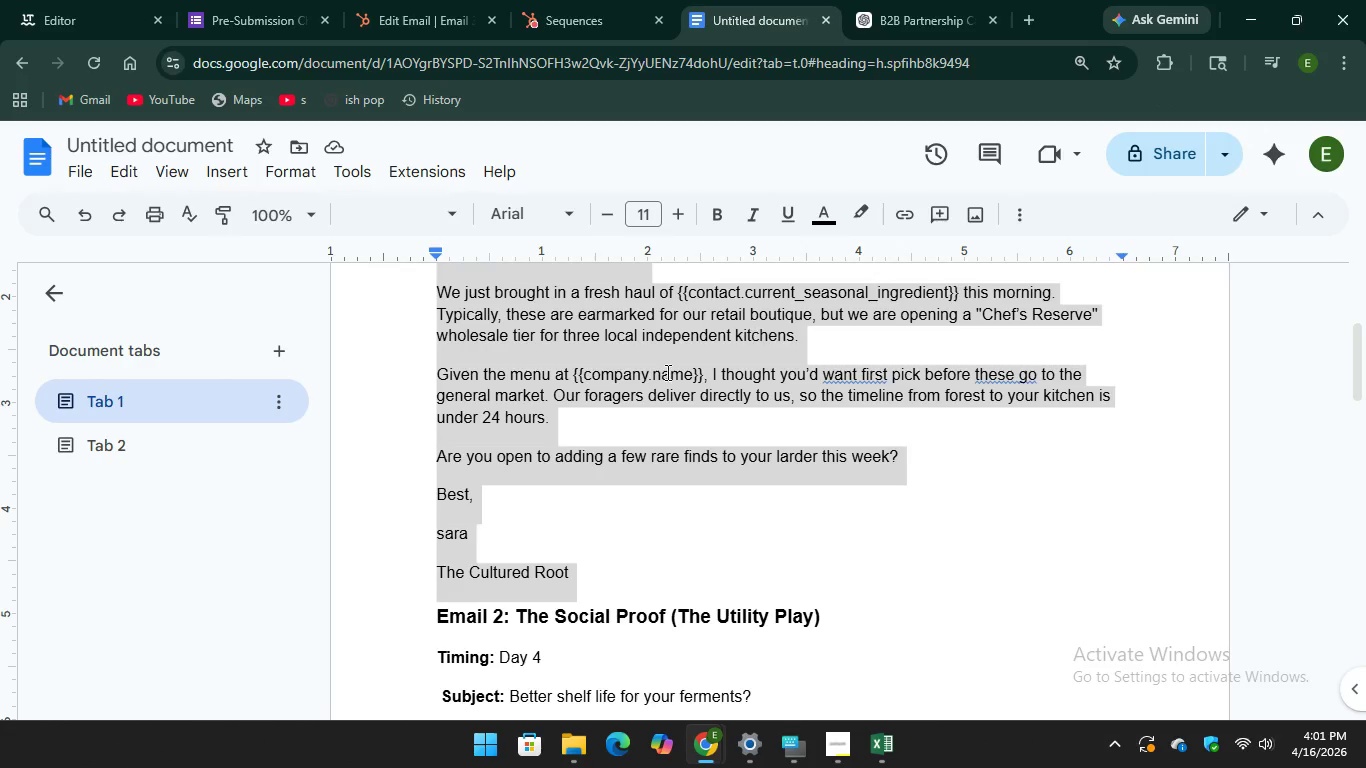 
right_click([494, 412])
 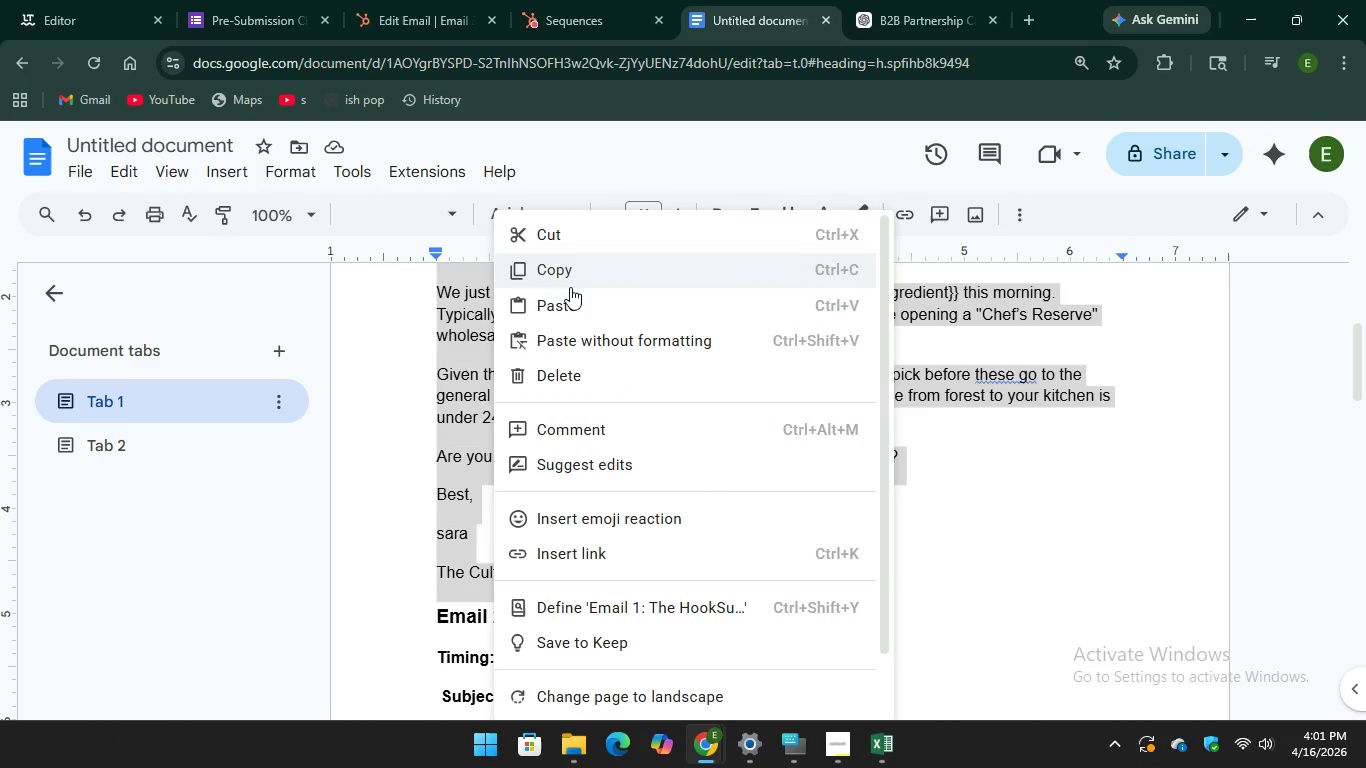 
left_click([570, 287])
 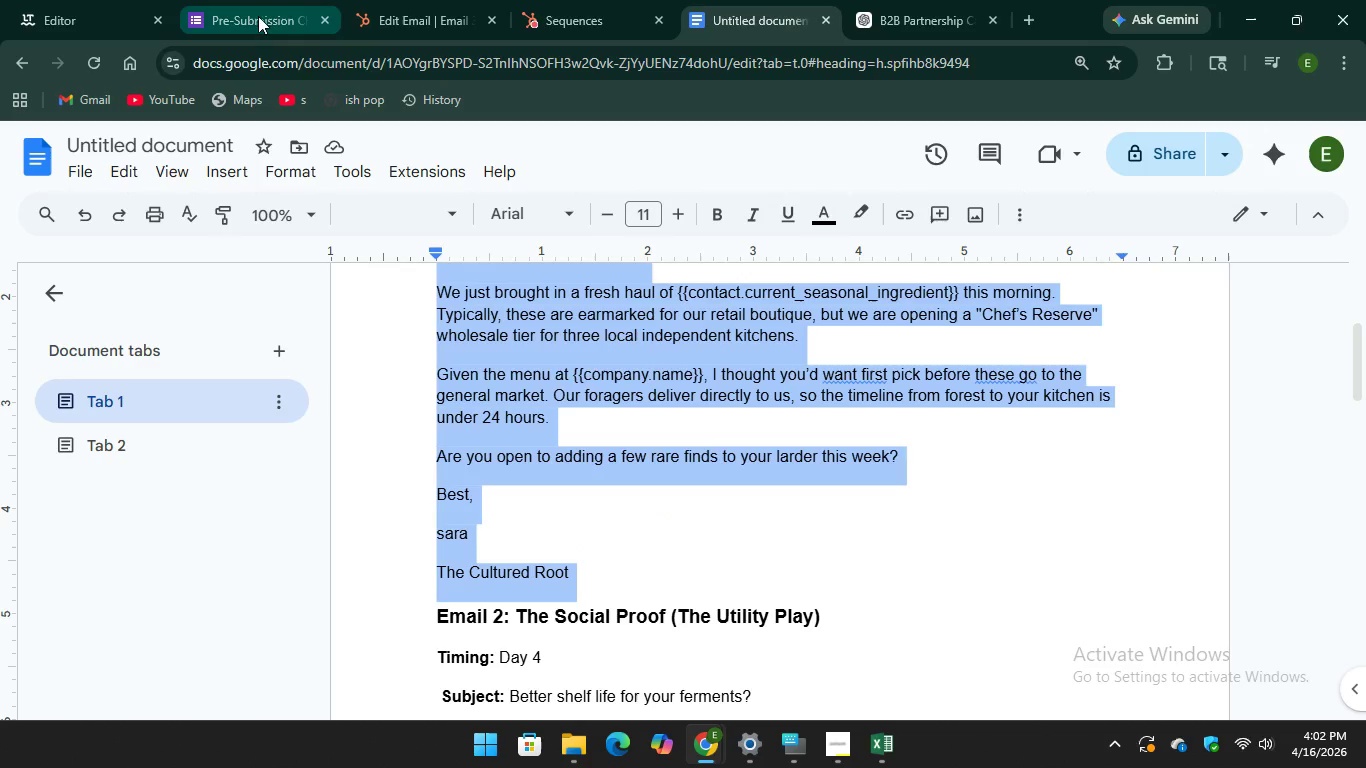 
left_click([21, 10])
 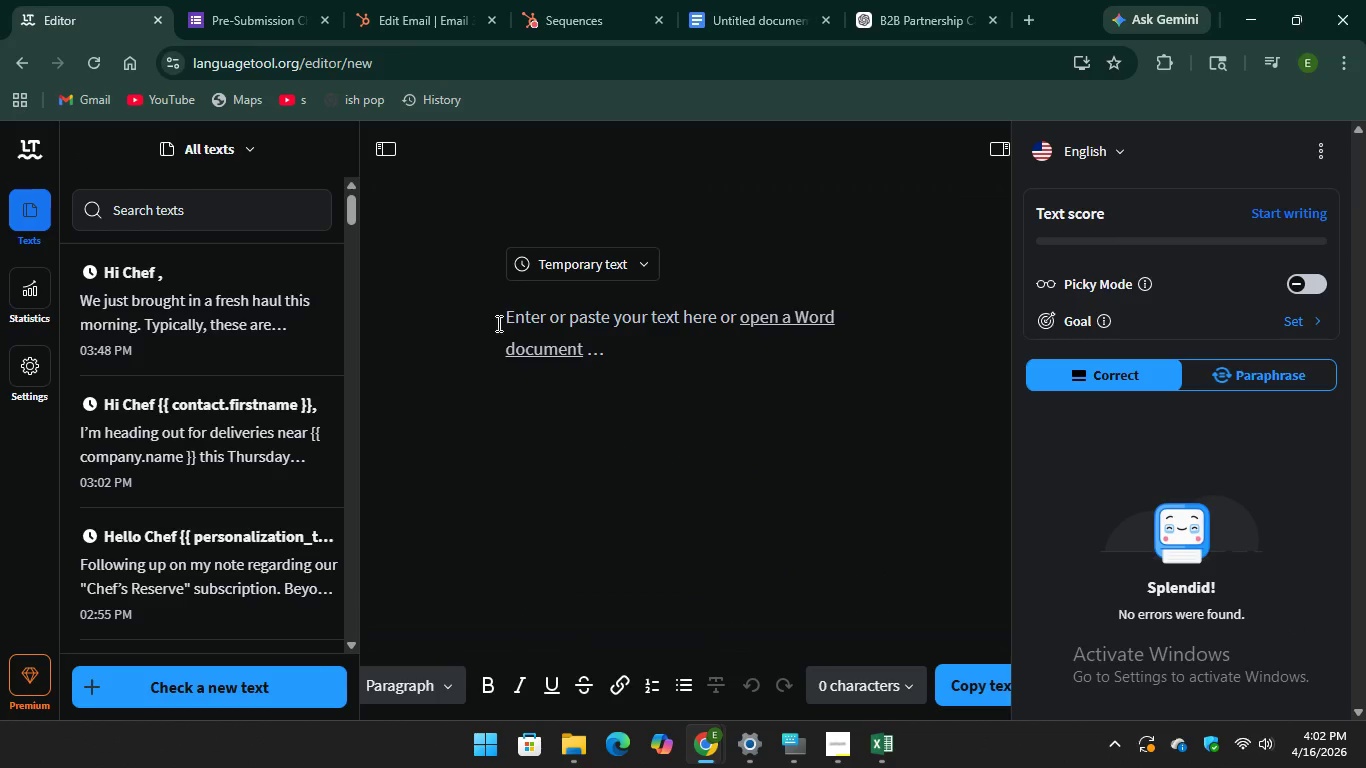 
right_click([510, 322])
 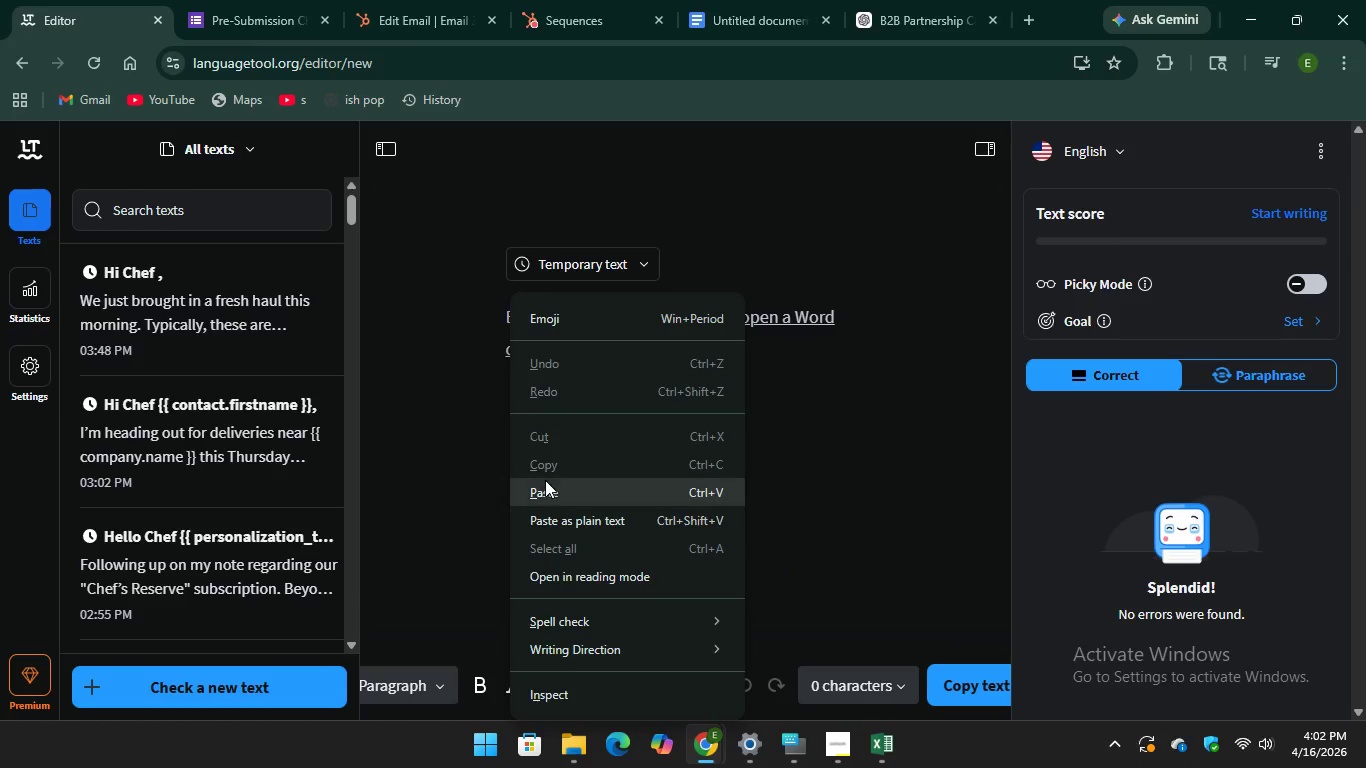 
left_click([542, 487])
 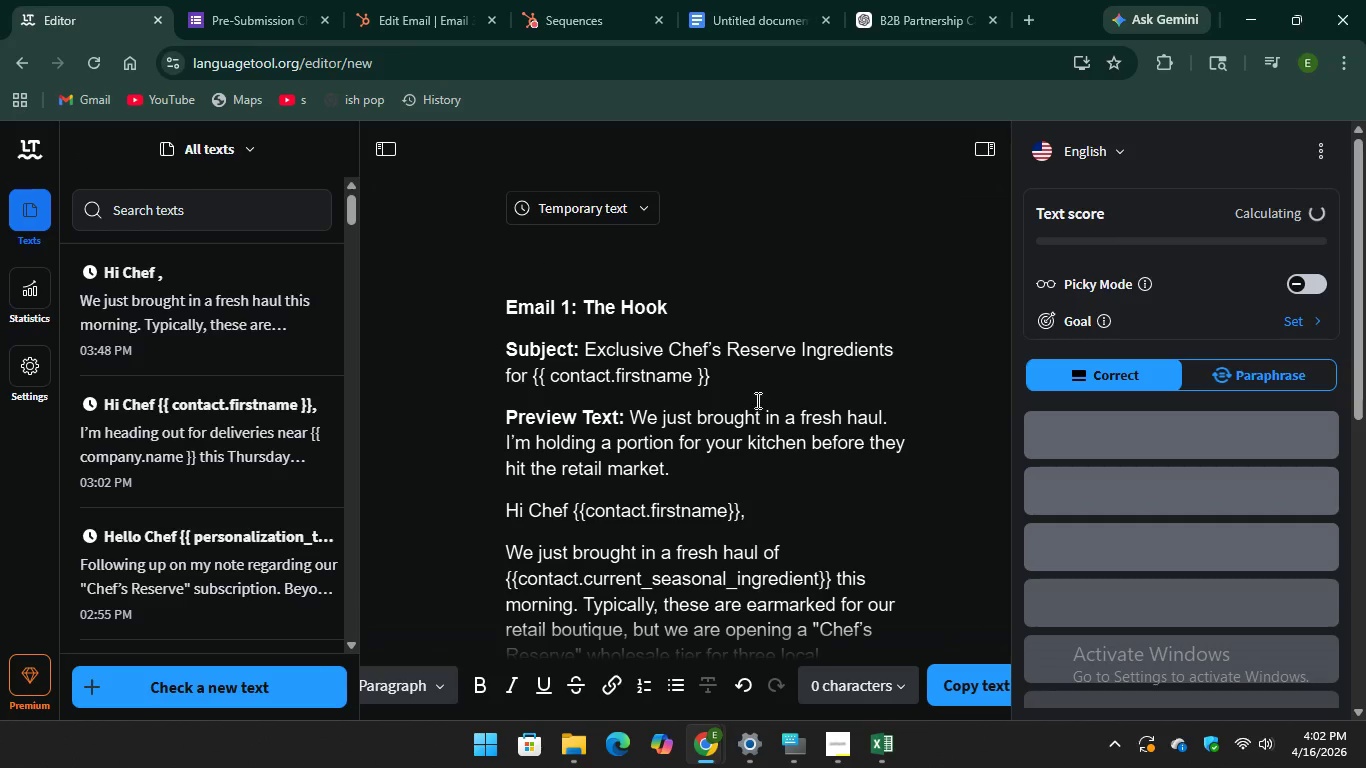 
scroll: coordinate [844, 455], scroll_direction: down, amount: 3.0
 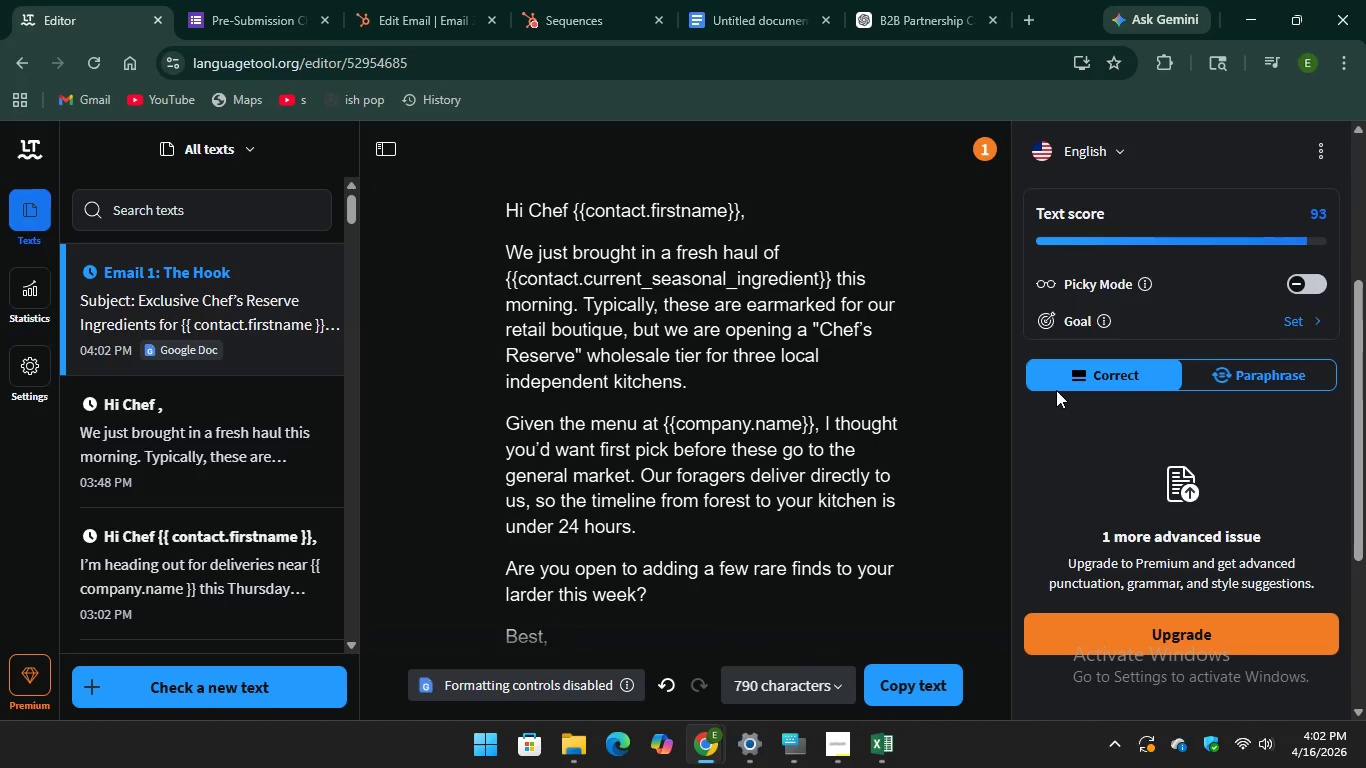 
wait(5.94)
 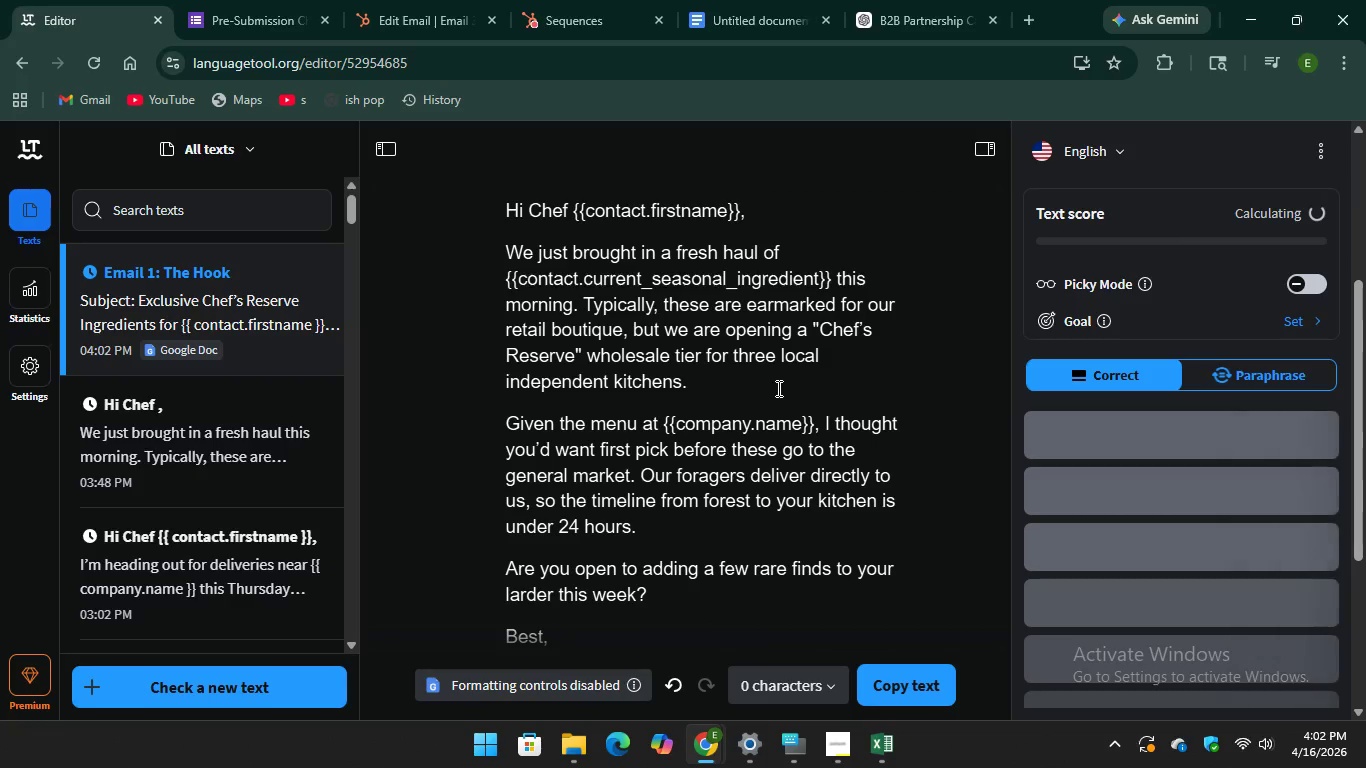 
scroll: coordinate [879, 490], scroll_direction: down, amount: 2.0
 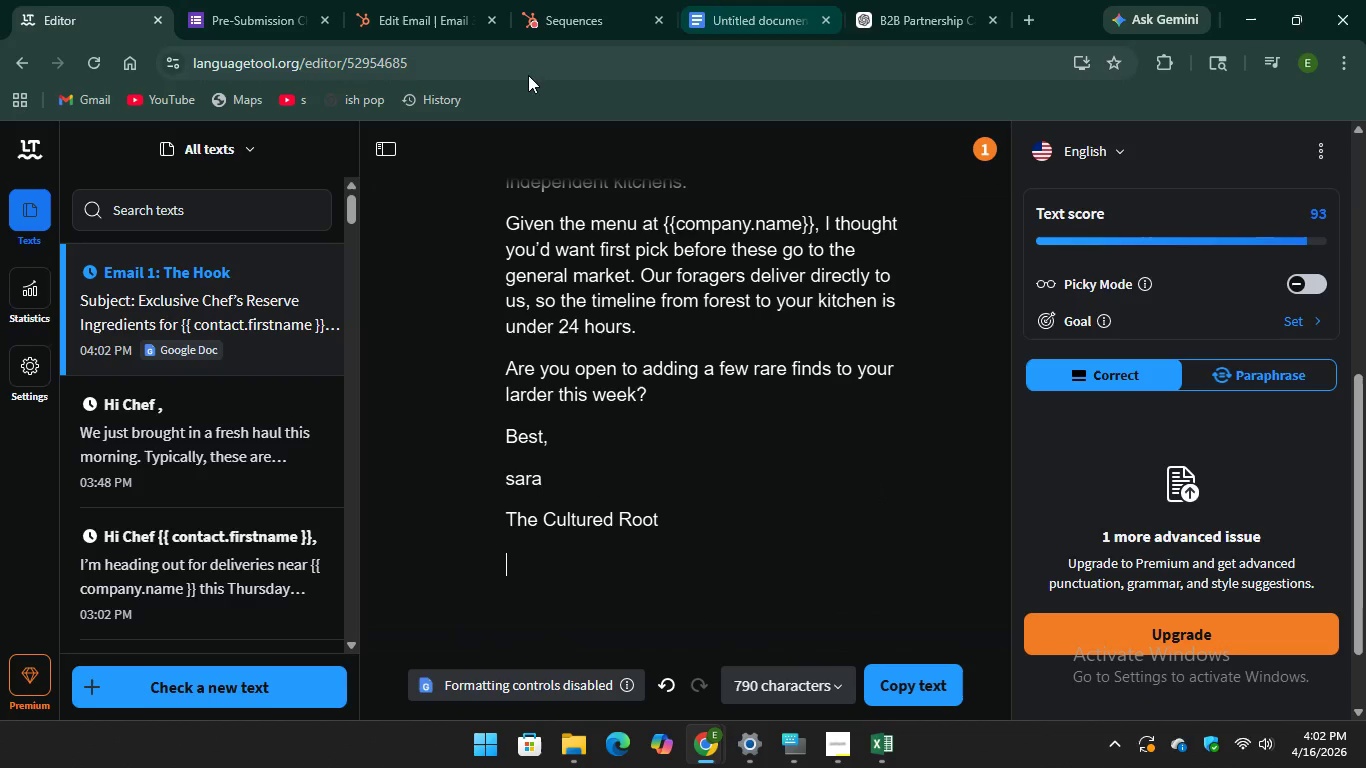 
left_click([724, 23])
 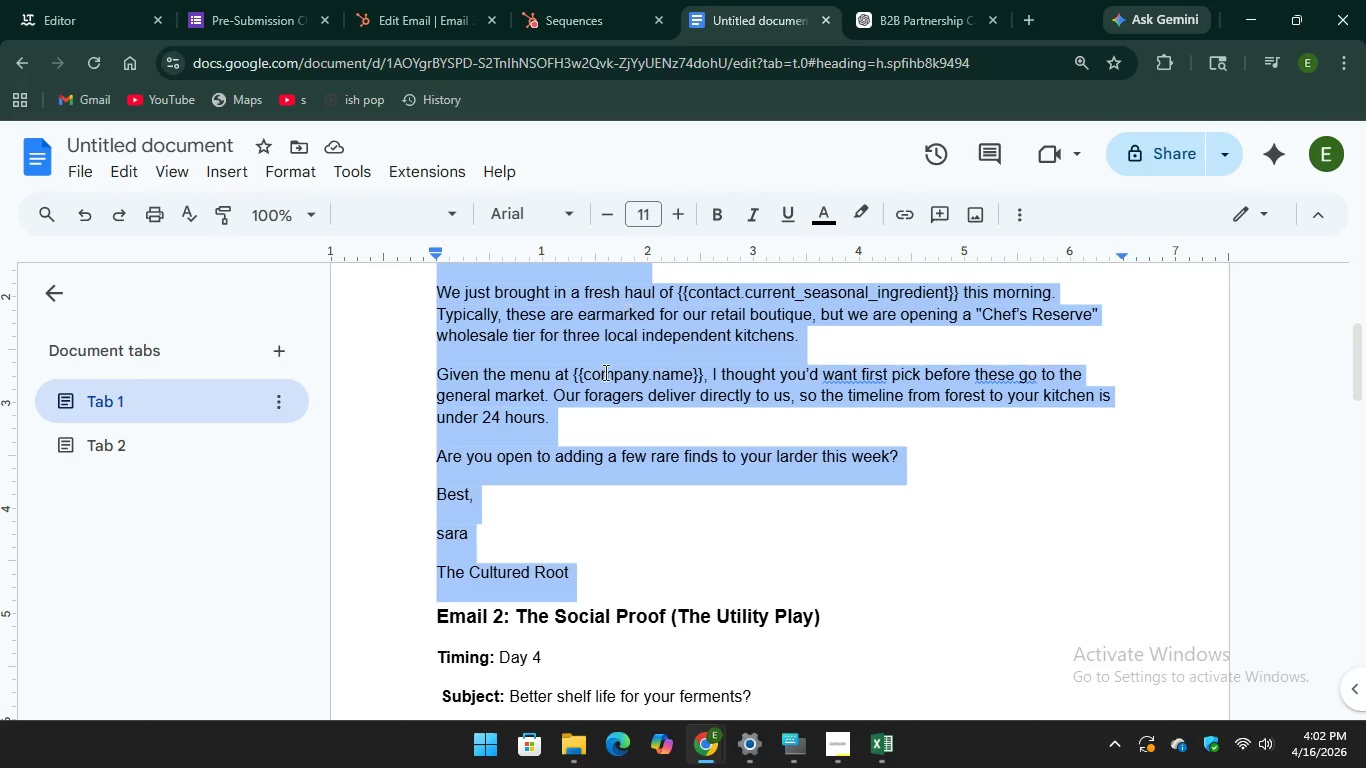 
scroll: coordinate [589, 408], scroll_direction: down, amount: 3.0
 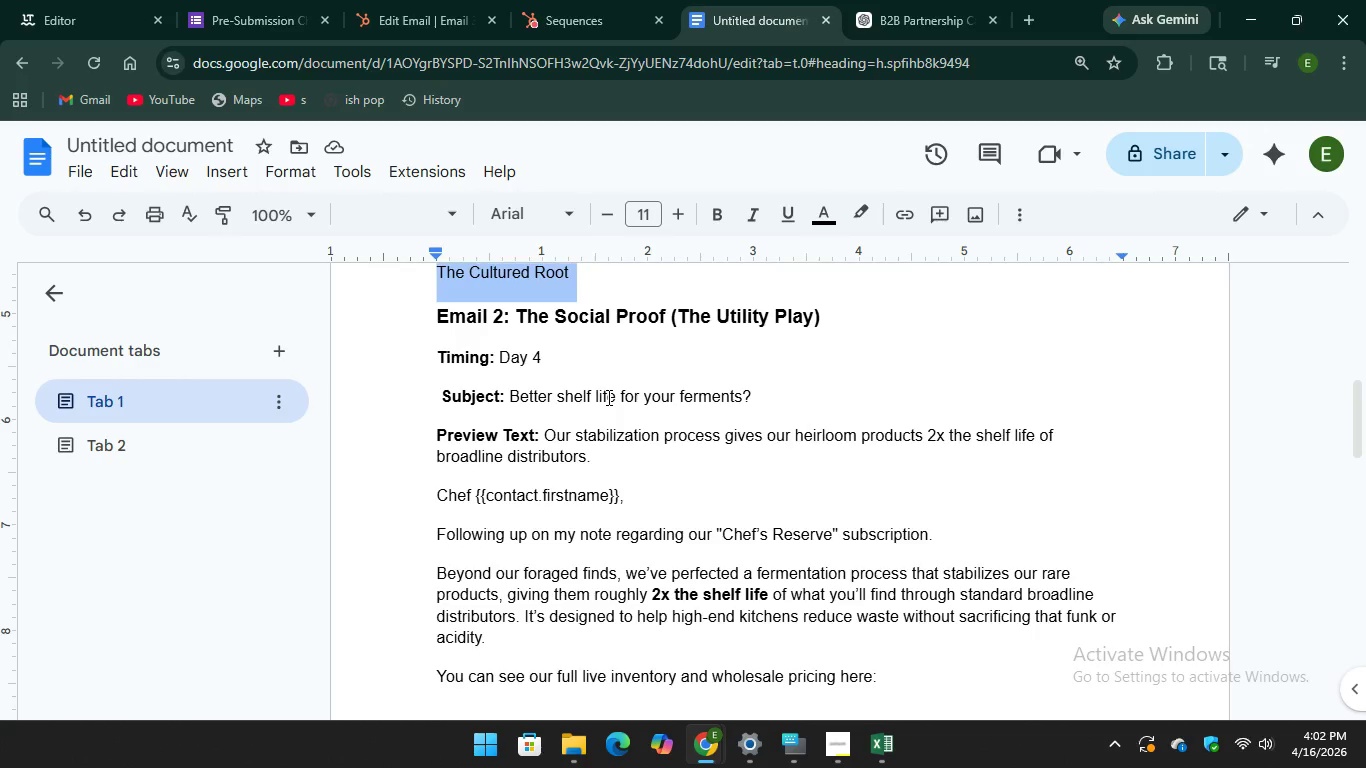 
scroll: coordinate [607, 397], scroll_direction: up, amount: 1.0
 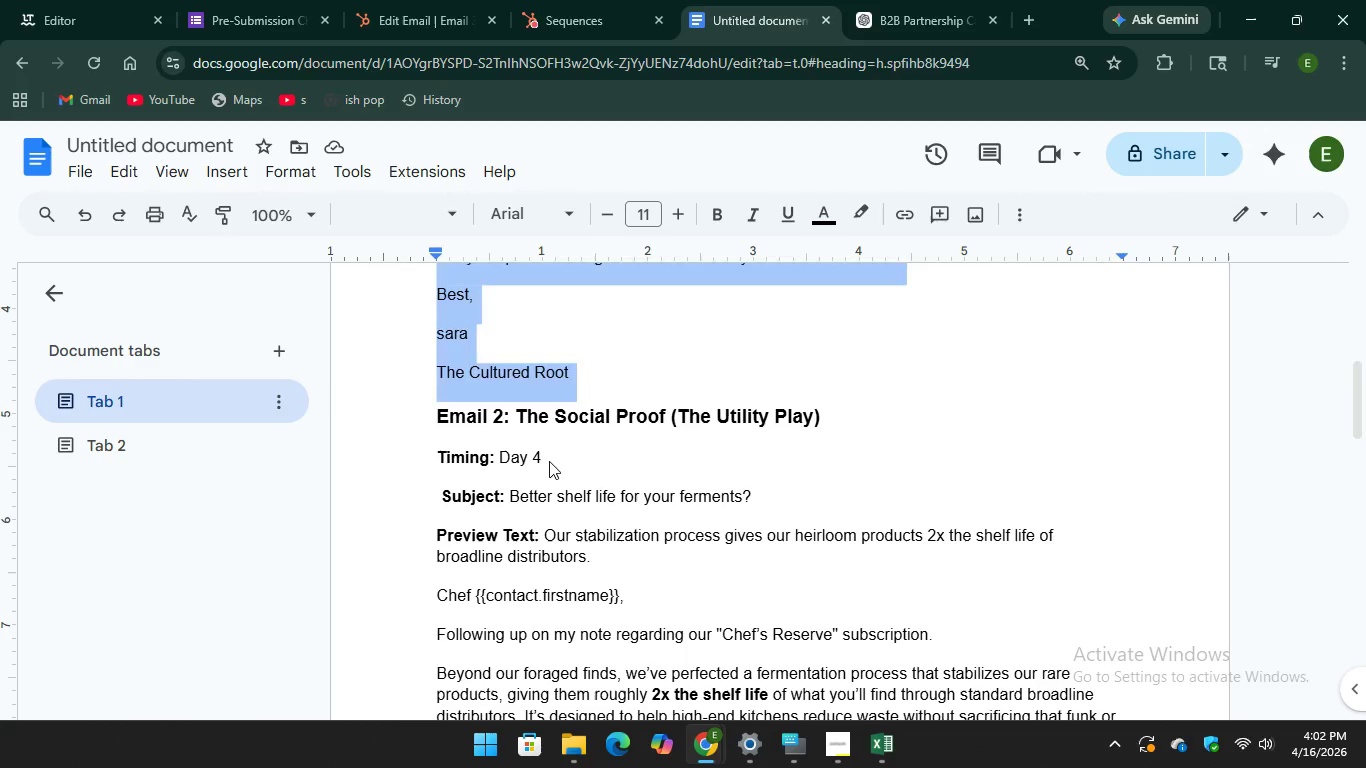 
left_click_drag(start_coordinate=[549, 461], to_coordinate=[422, 460])
 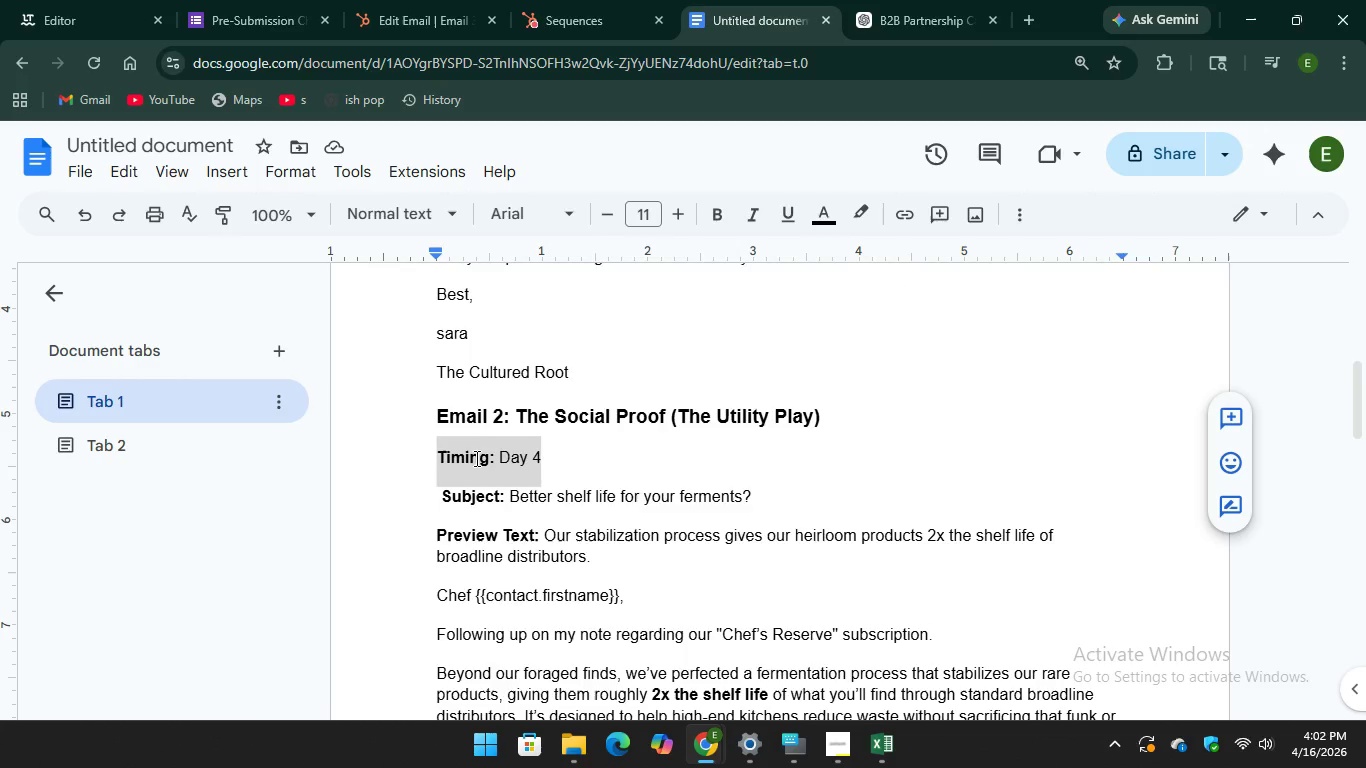 
right_click([475, 458])
 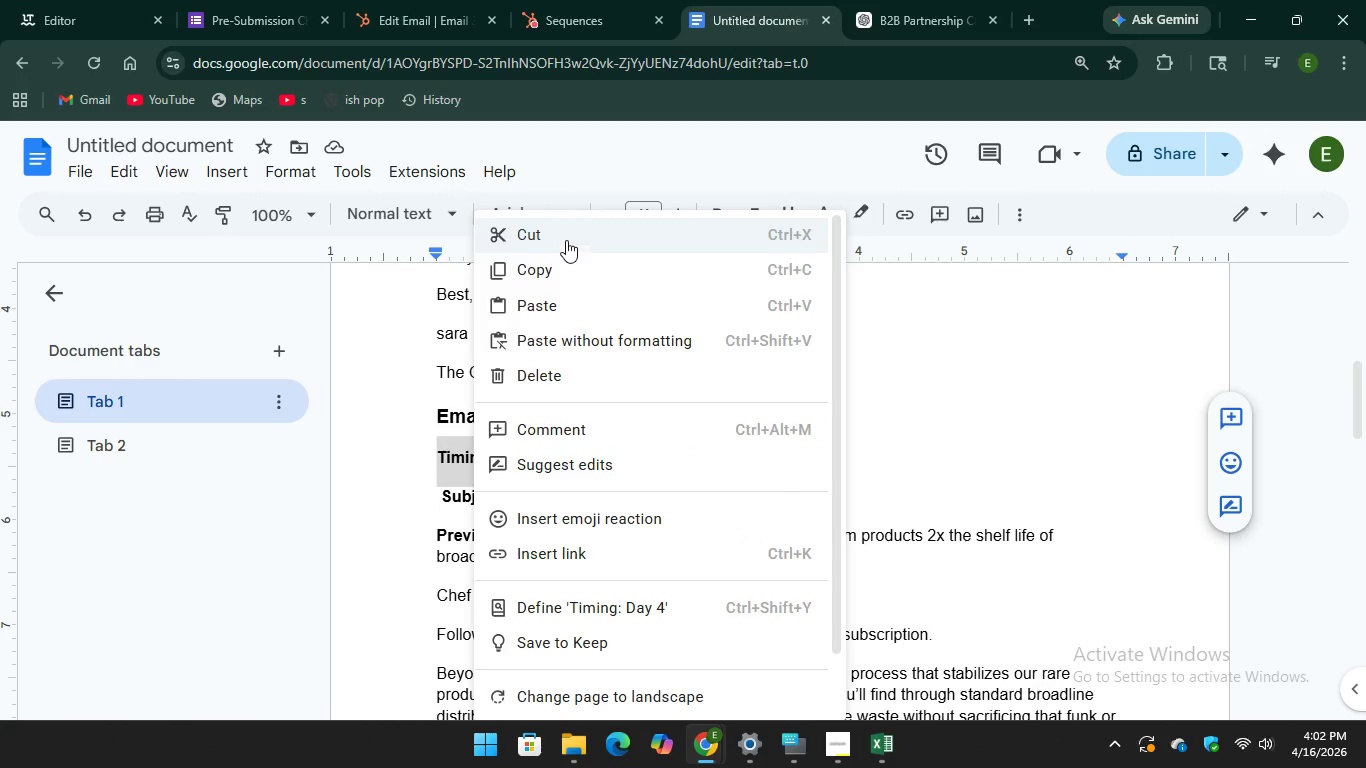 
left_click([566, 235])
 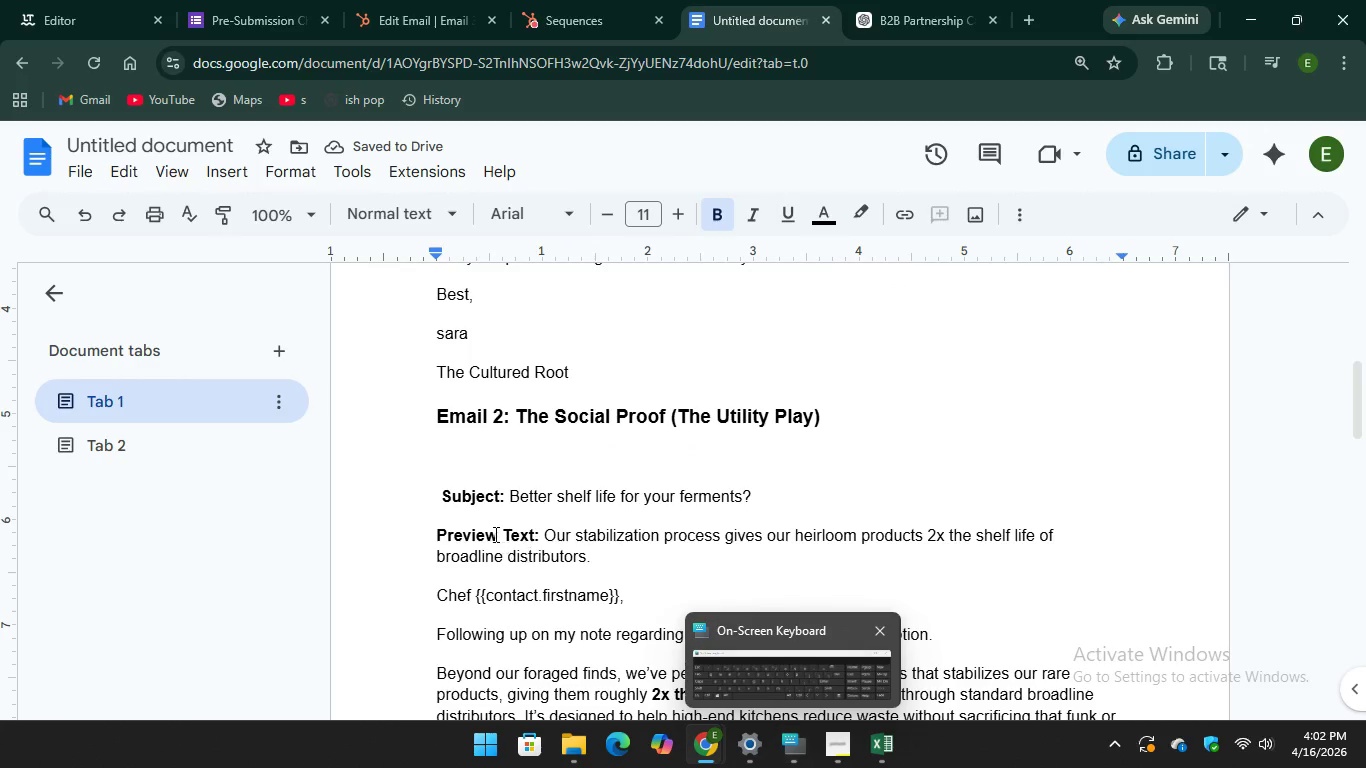 
left_click([429, 406])
 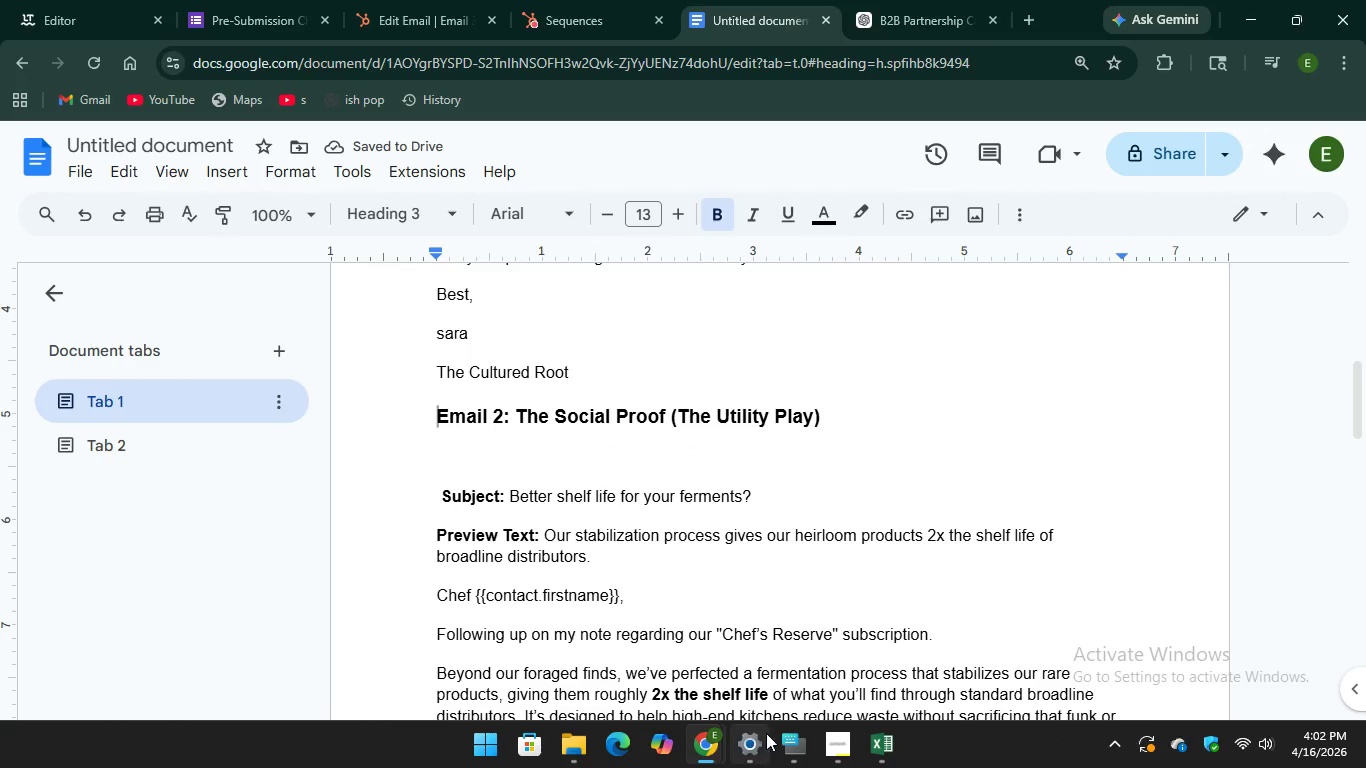 
left_click([784, 744])
 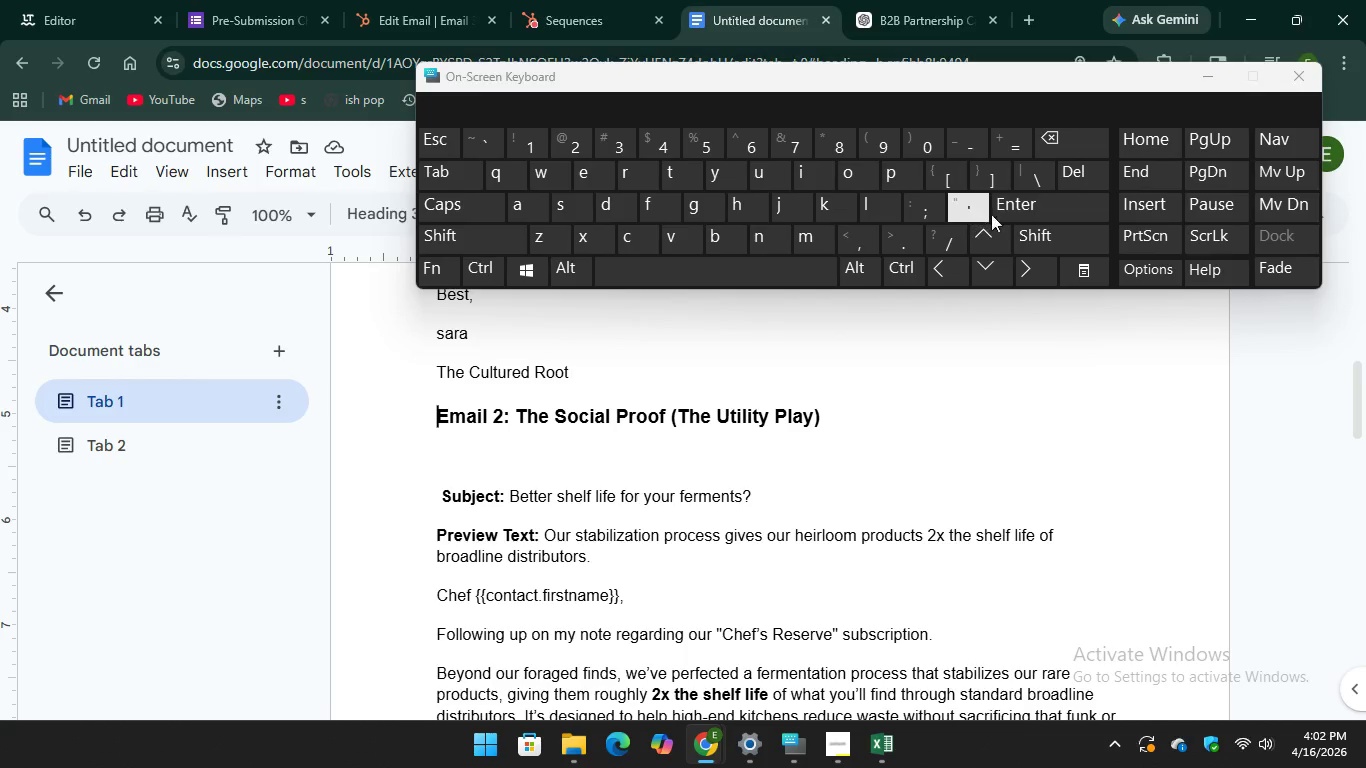 
key(Enter)
 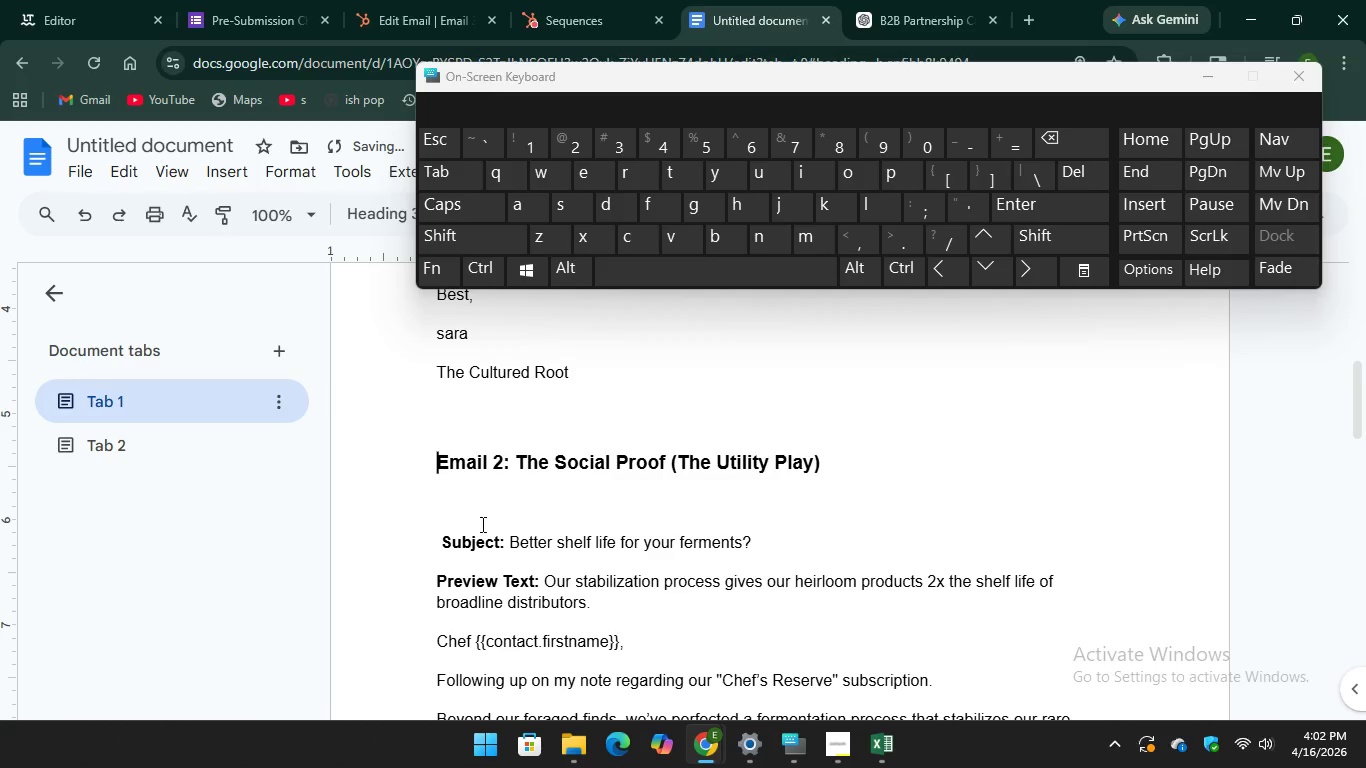 
left_click([437, 502])
 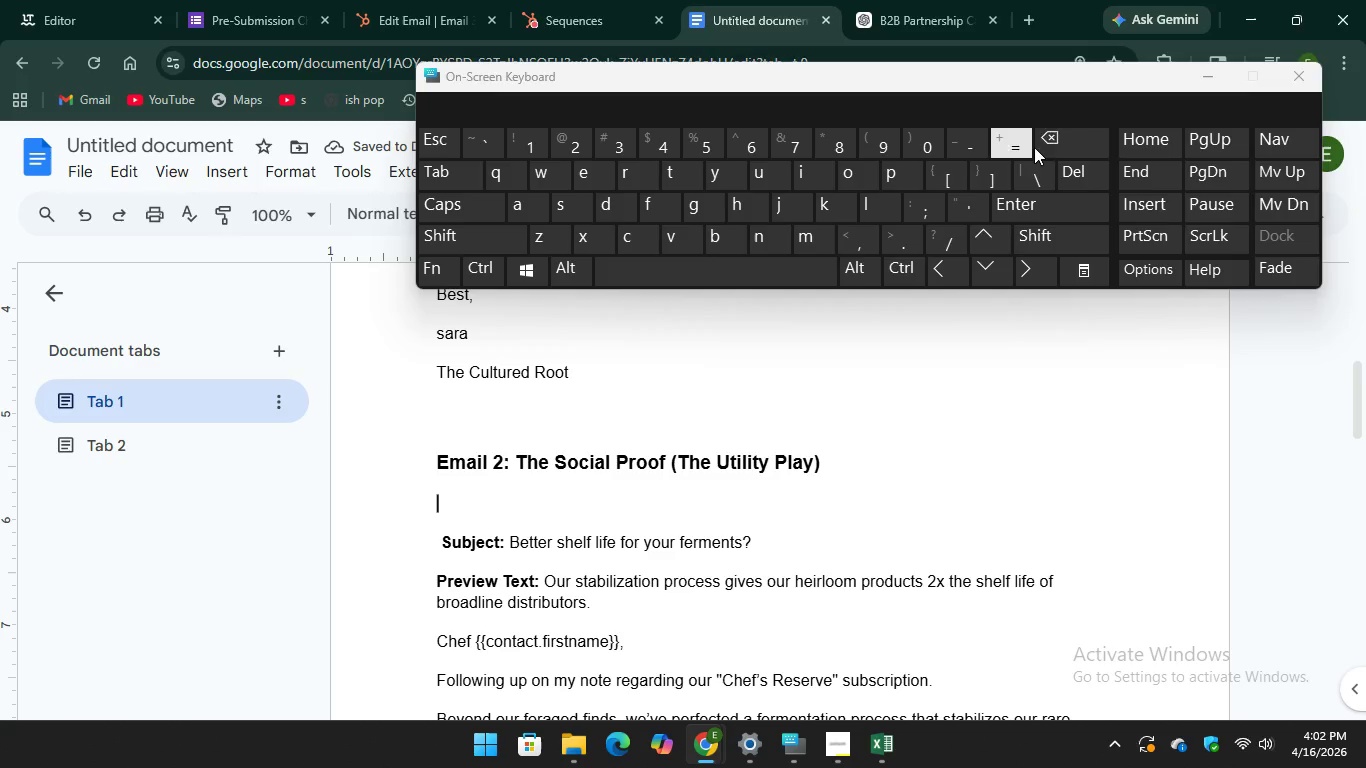 
key(Backspace)
 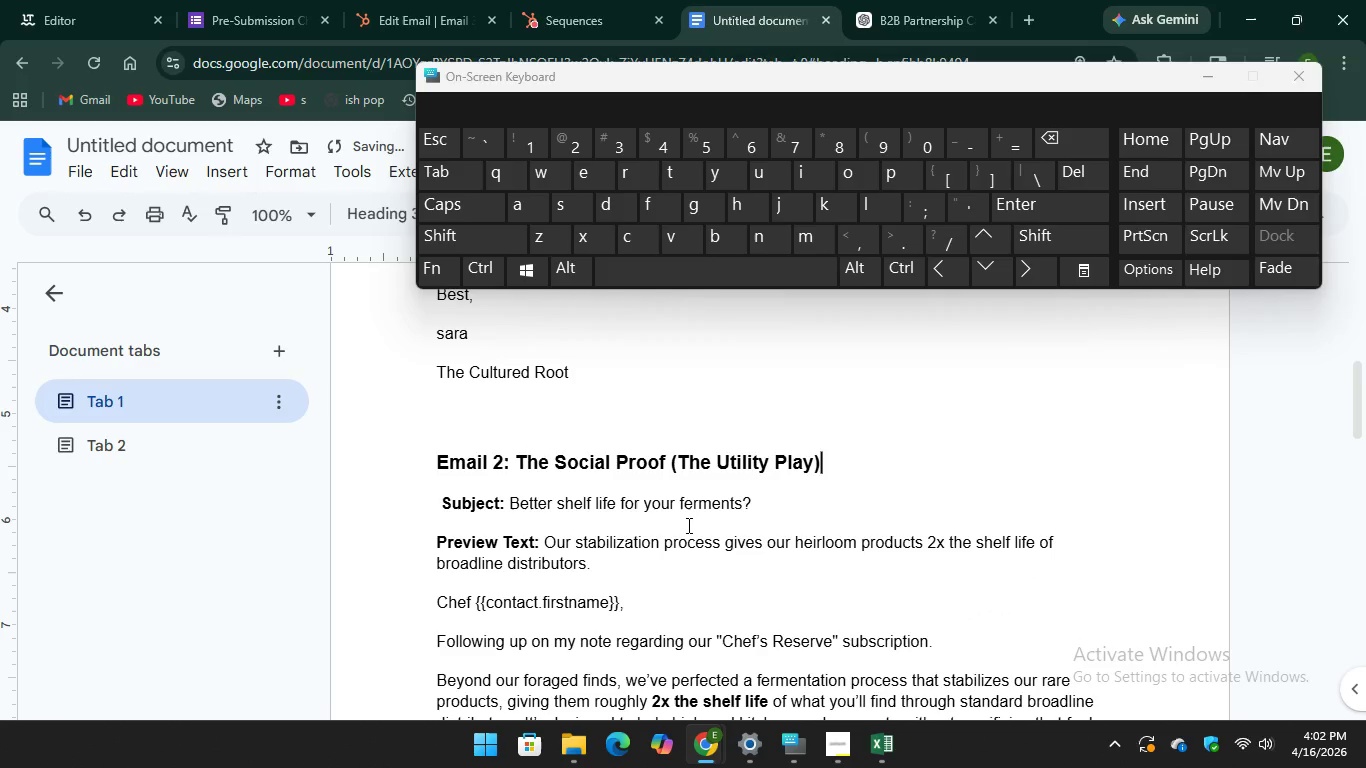 
scroll: coordinate [691, 525], scroll_direction: down, amount: 5.0
 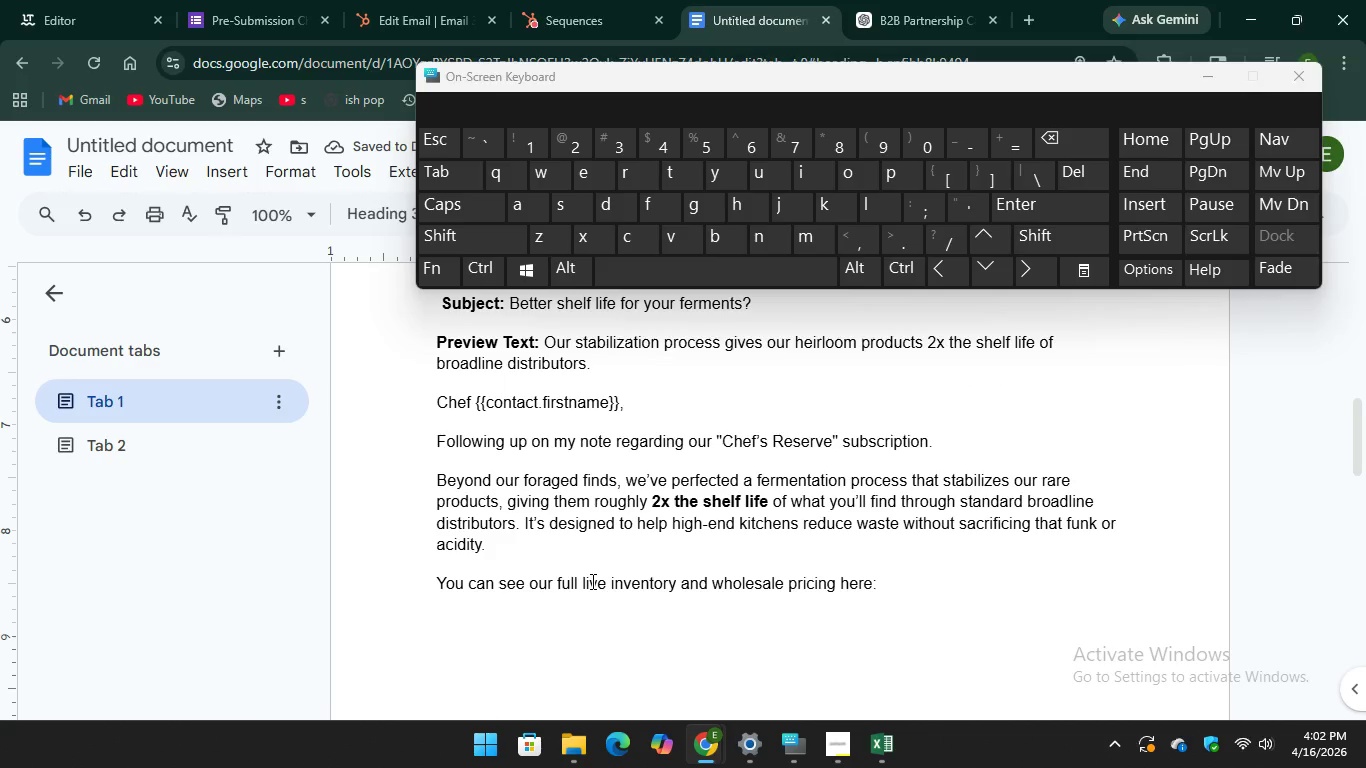 
scroll: coordinate [571, 528], scroll_direction: up, amount: 7.0
 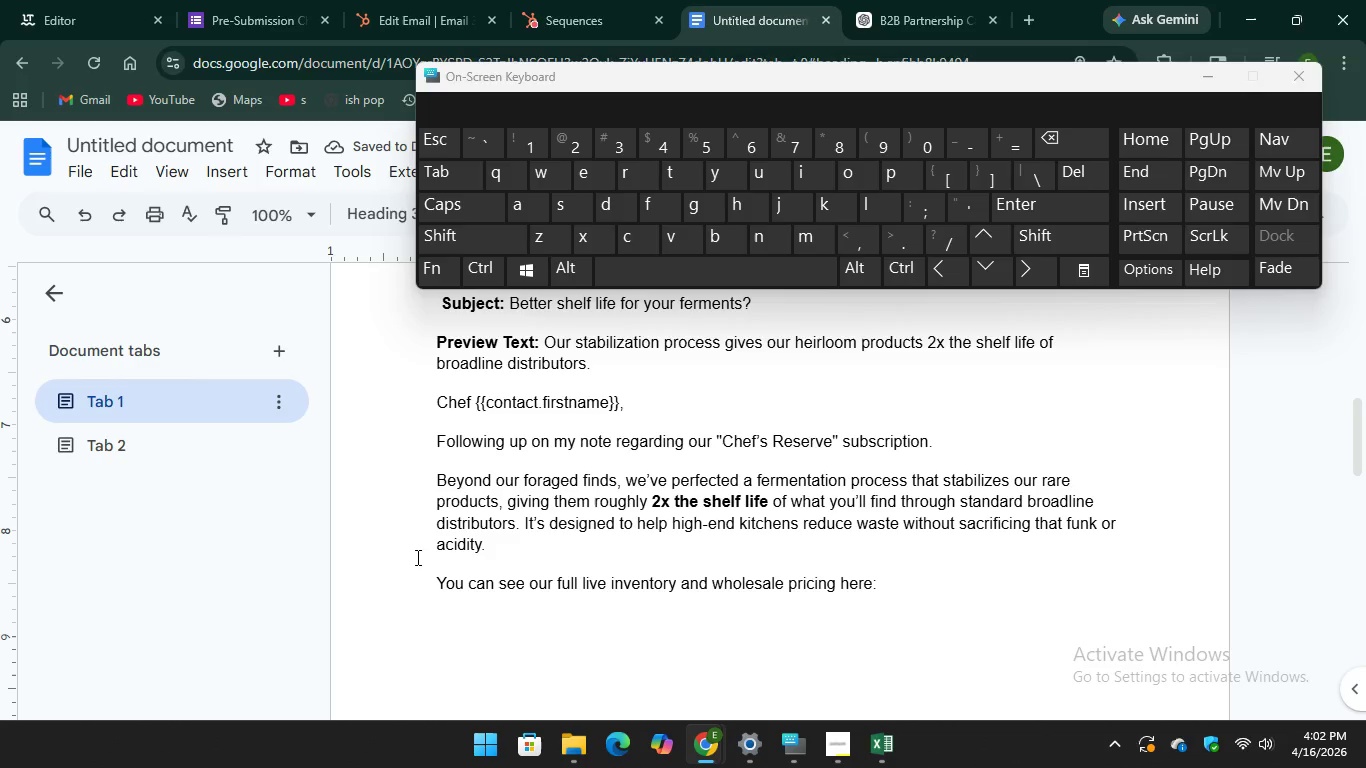 
left_click_drag(start_coordinate=[417, 557], to_coordinate=[601, 602])
 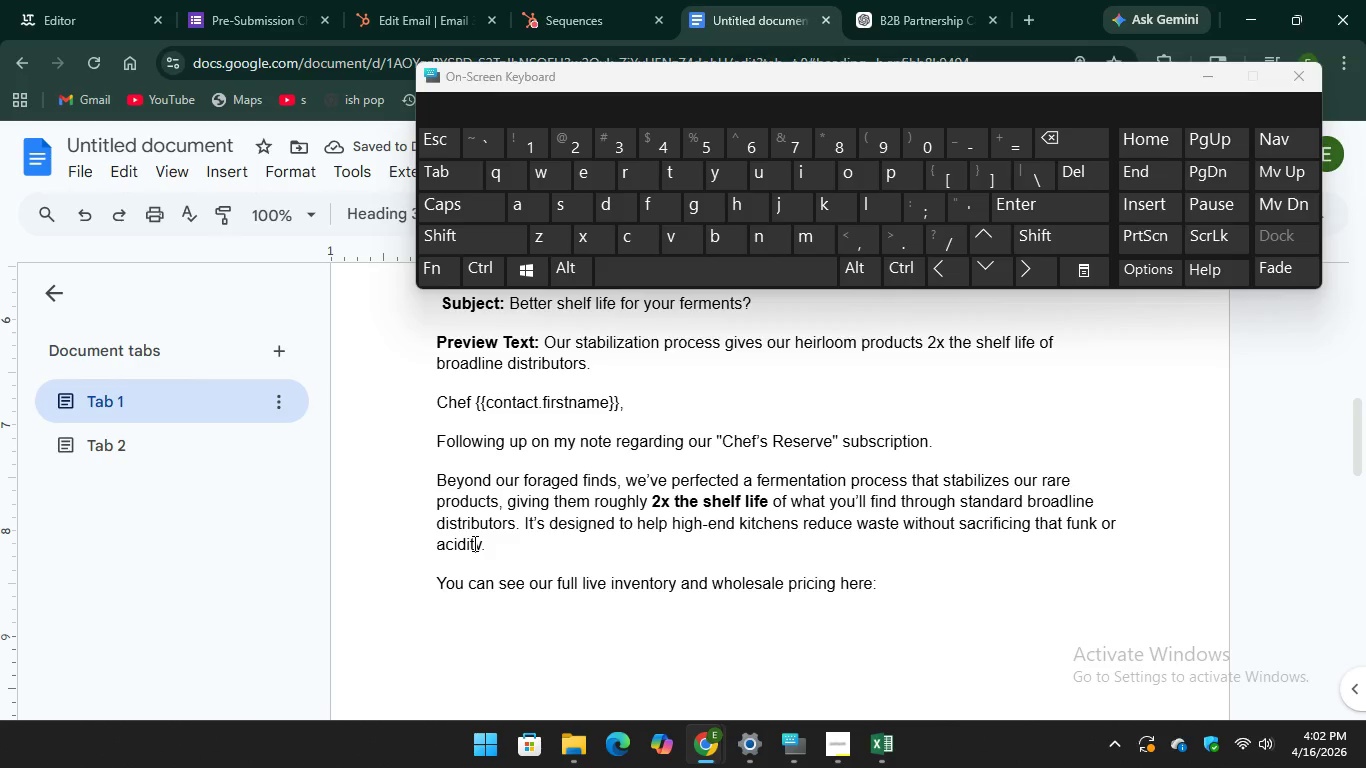 
scroll: coordinate [600, 676], scroll_direction: down, amount: 7.0
 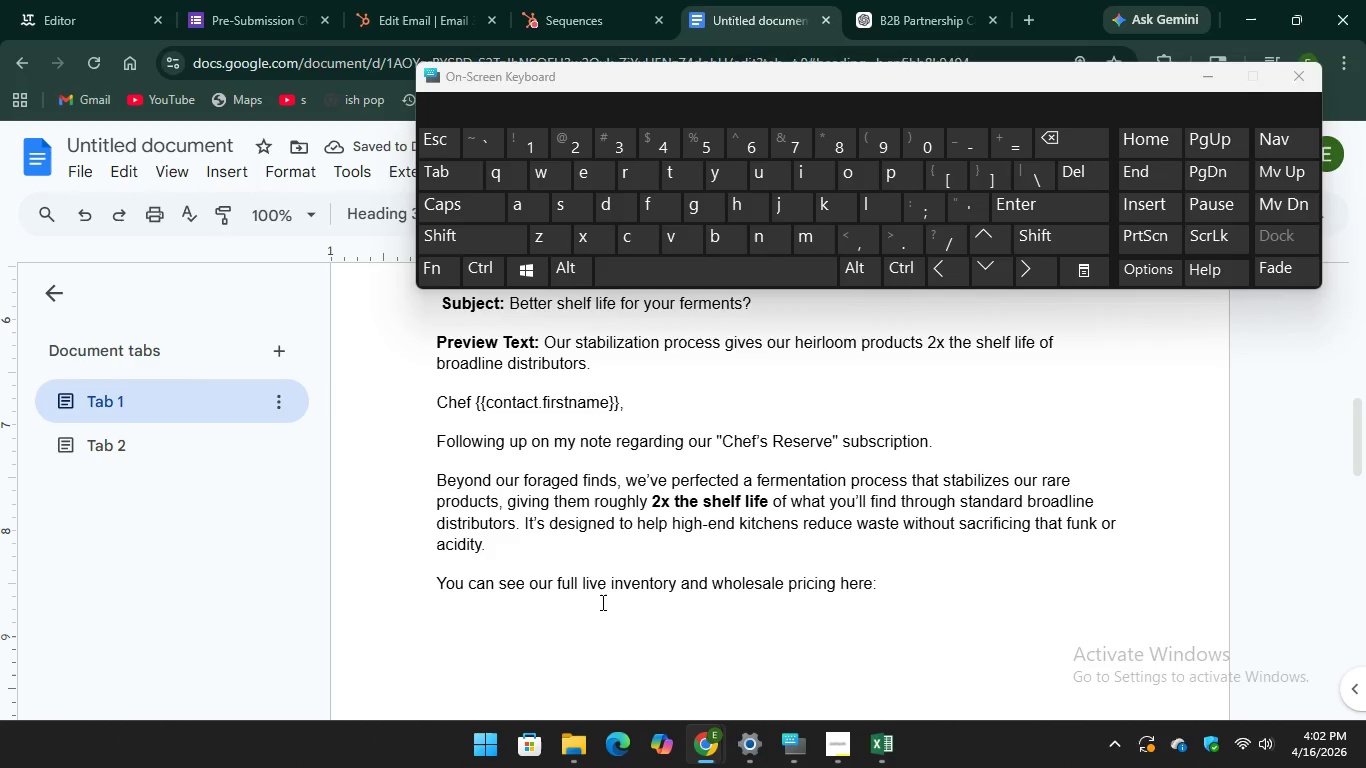 
mouse_move([473, 542])
 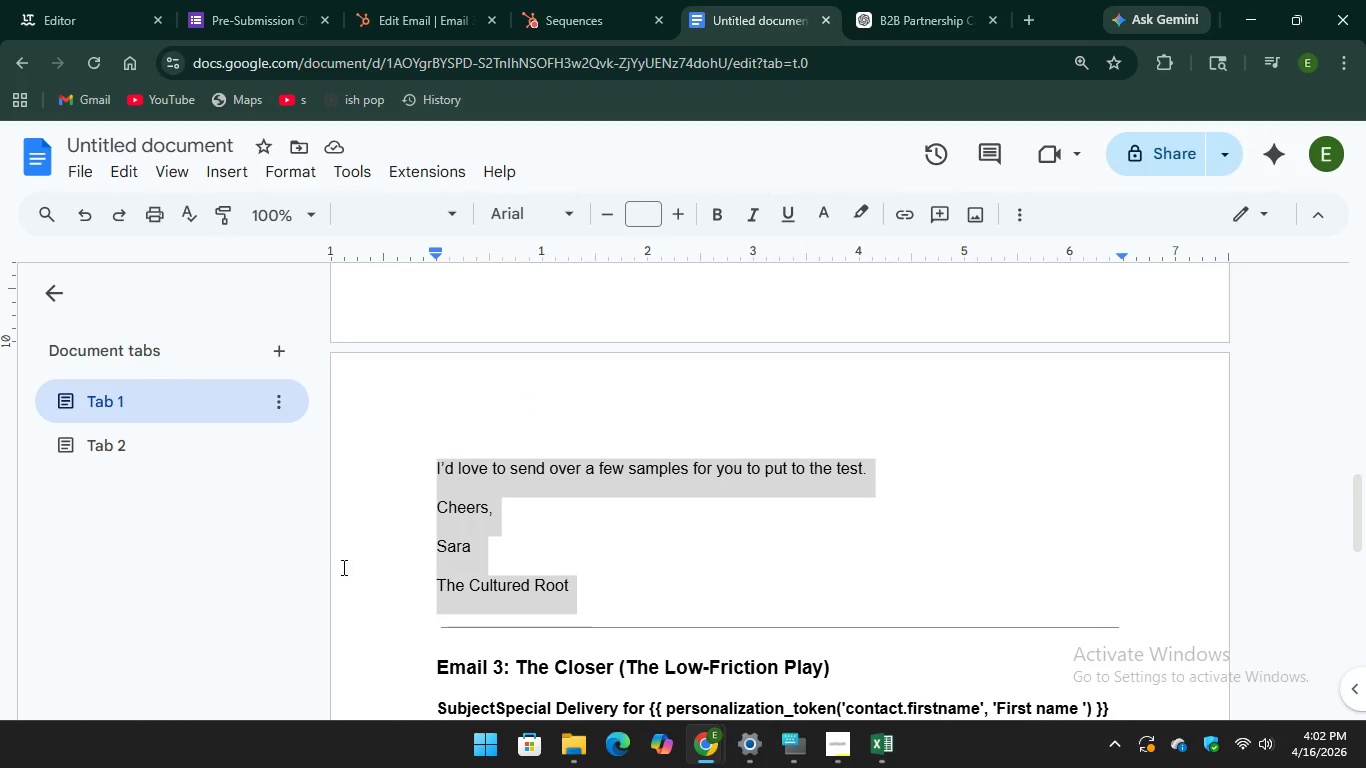 
right_click([481, 478])
 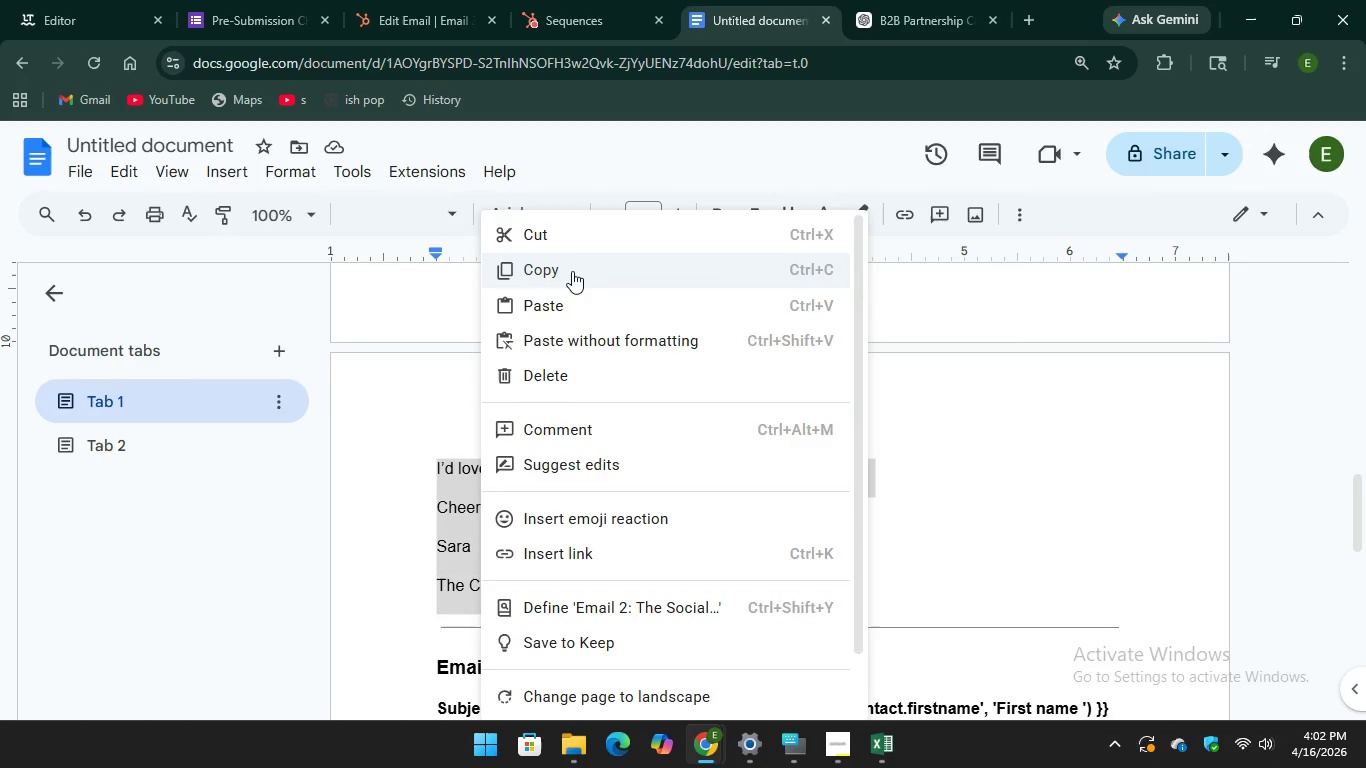 
left_click([574, 269])
 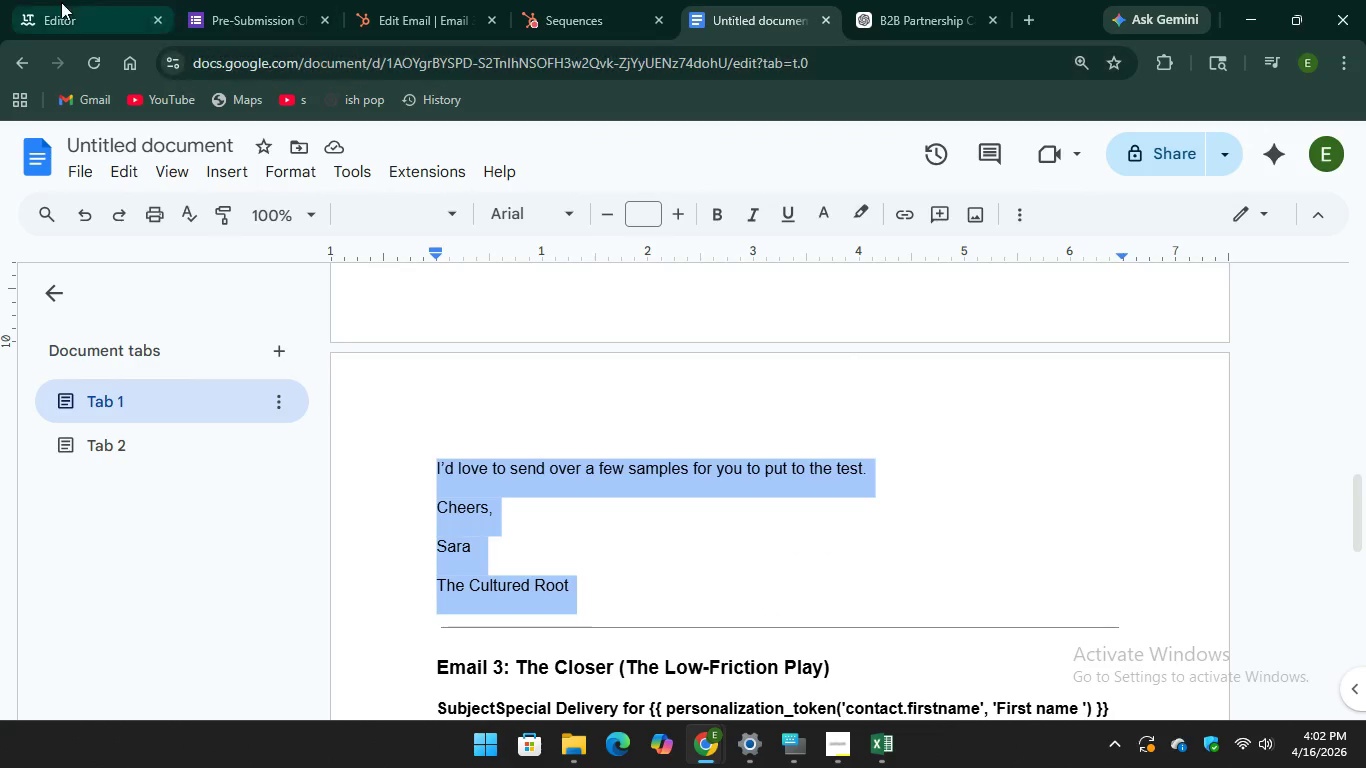 
left_click([61, 2])
 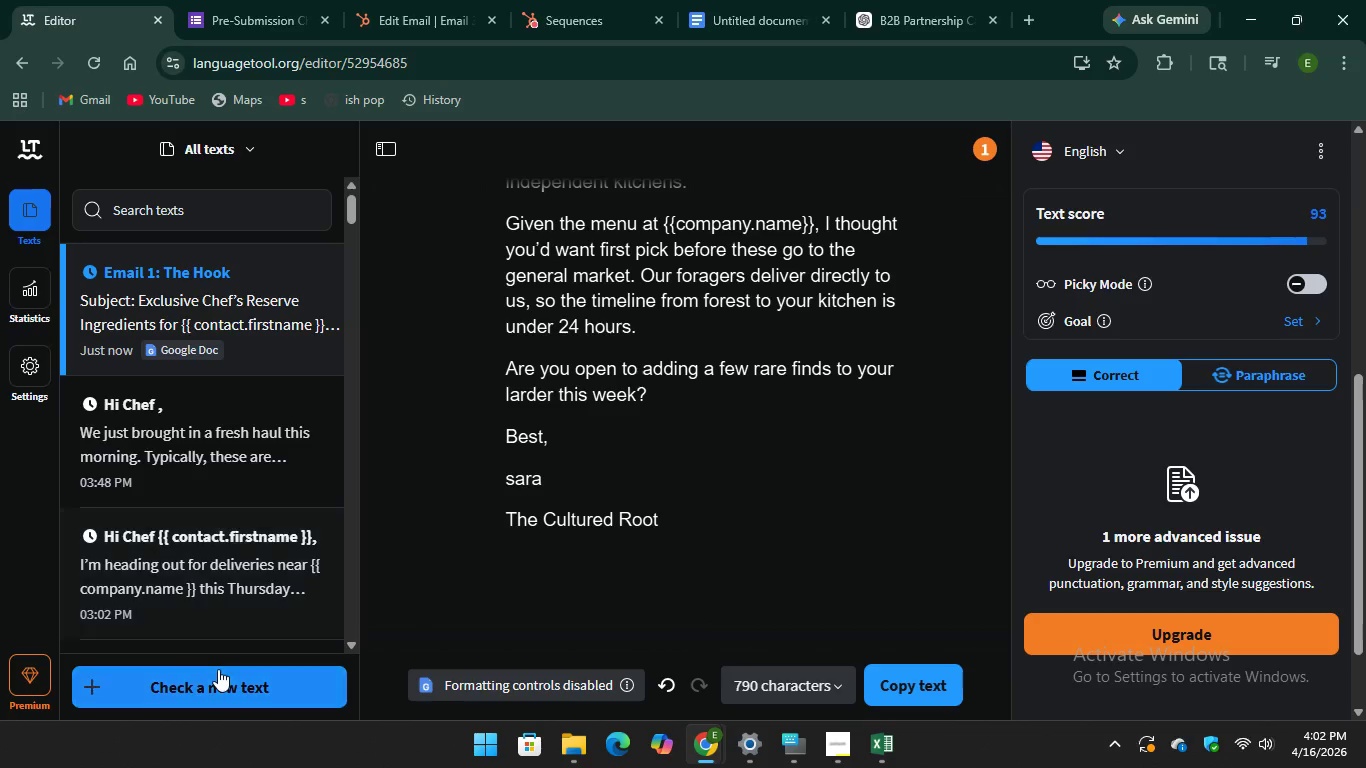 
left_click([218, 683])
 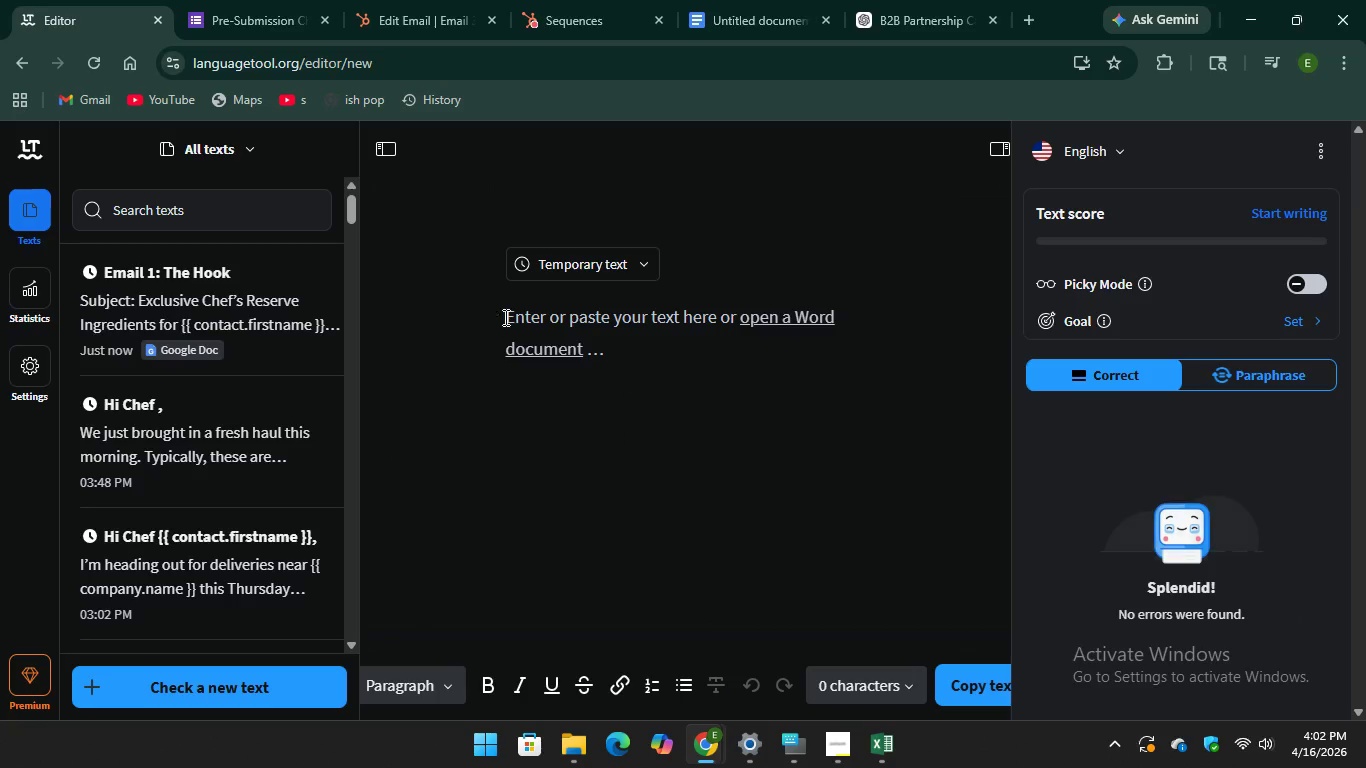 
right_click([504, 317])
 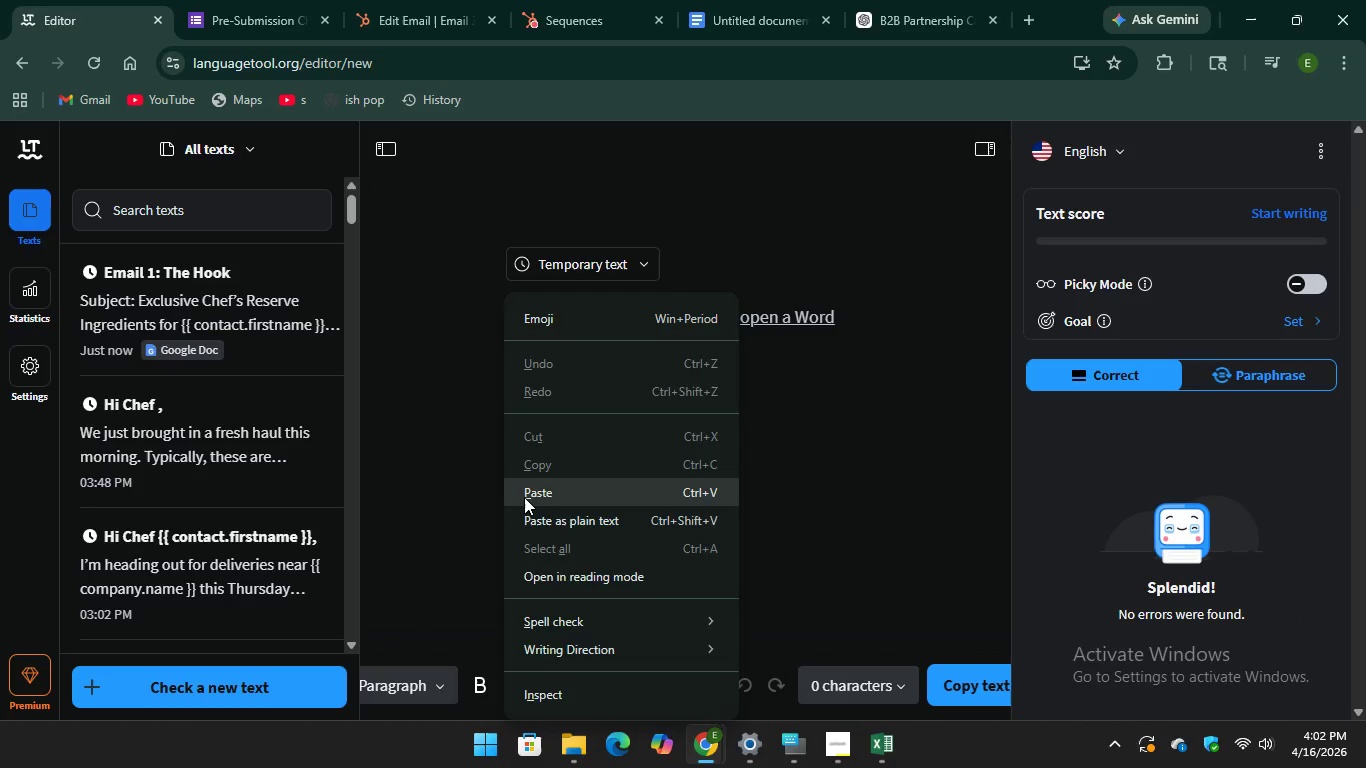 
left_click([524, 497])
 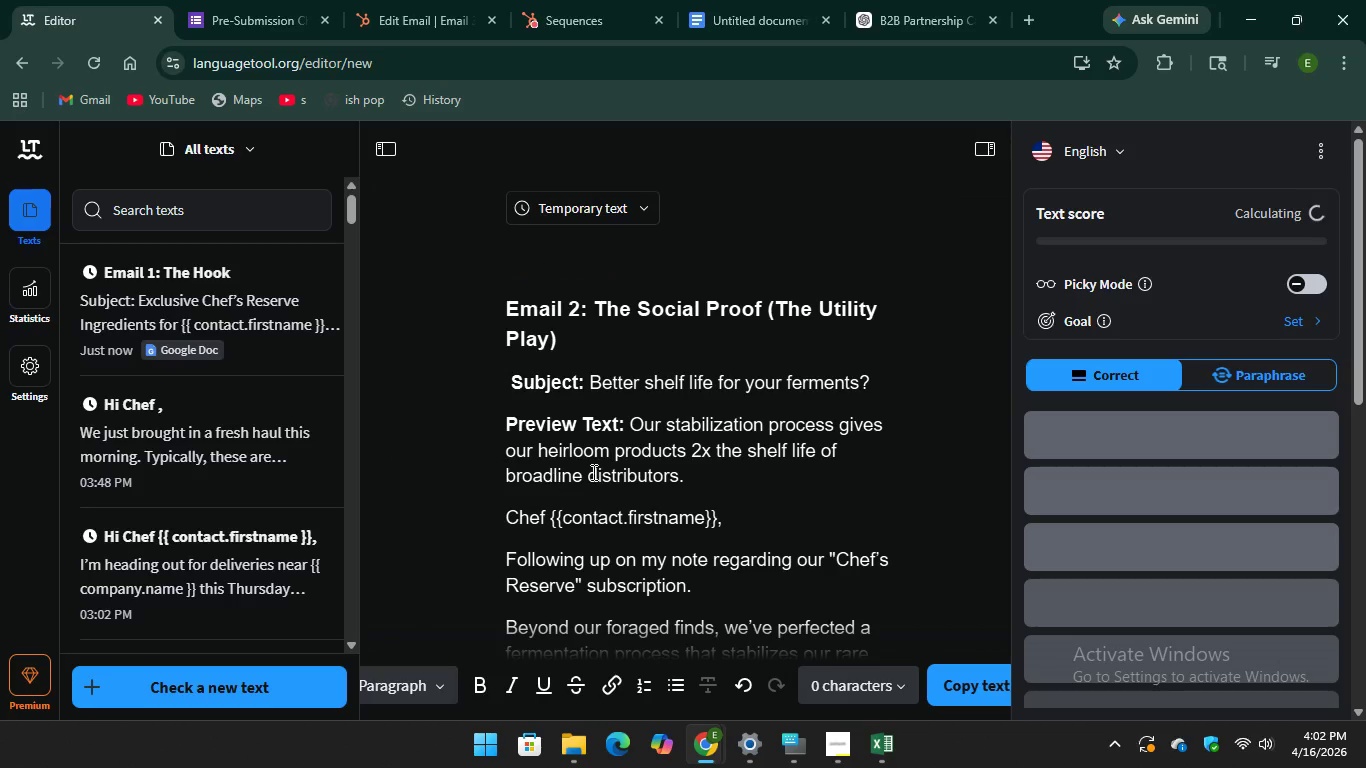 
mouse_move([753, 566])
 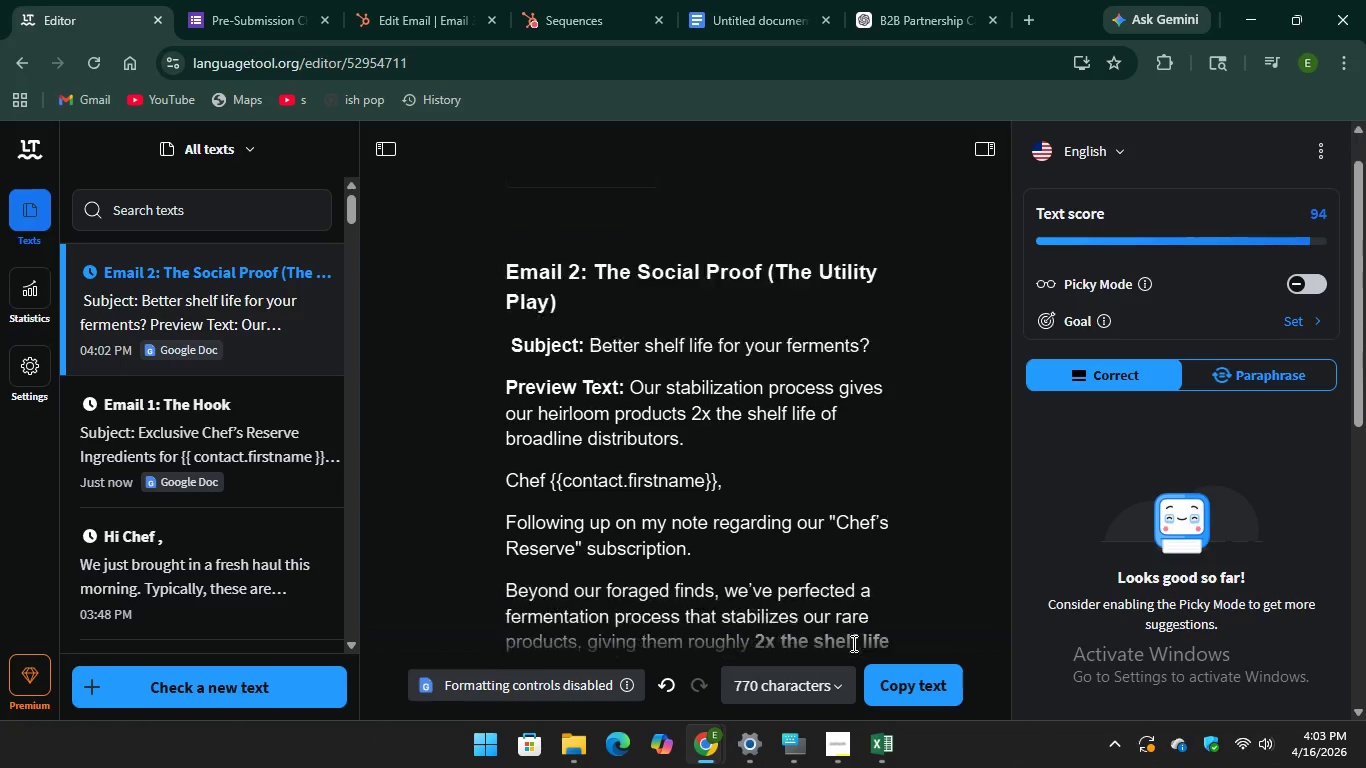 
scroll: coordinate [852, 643], scroll_direction: down, amount: 1.0
 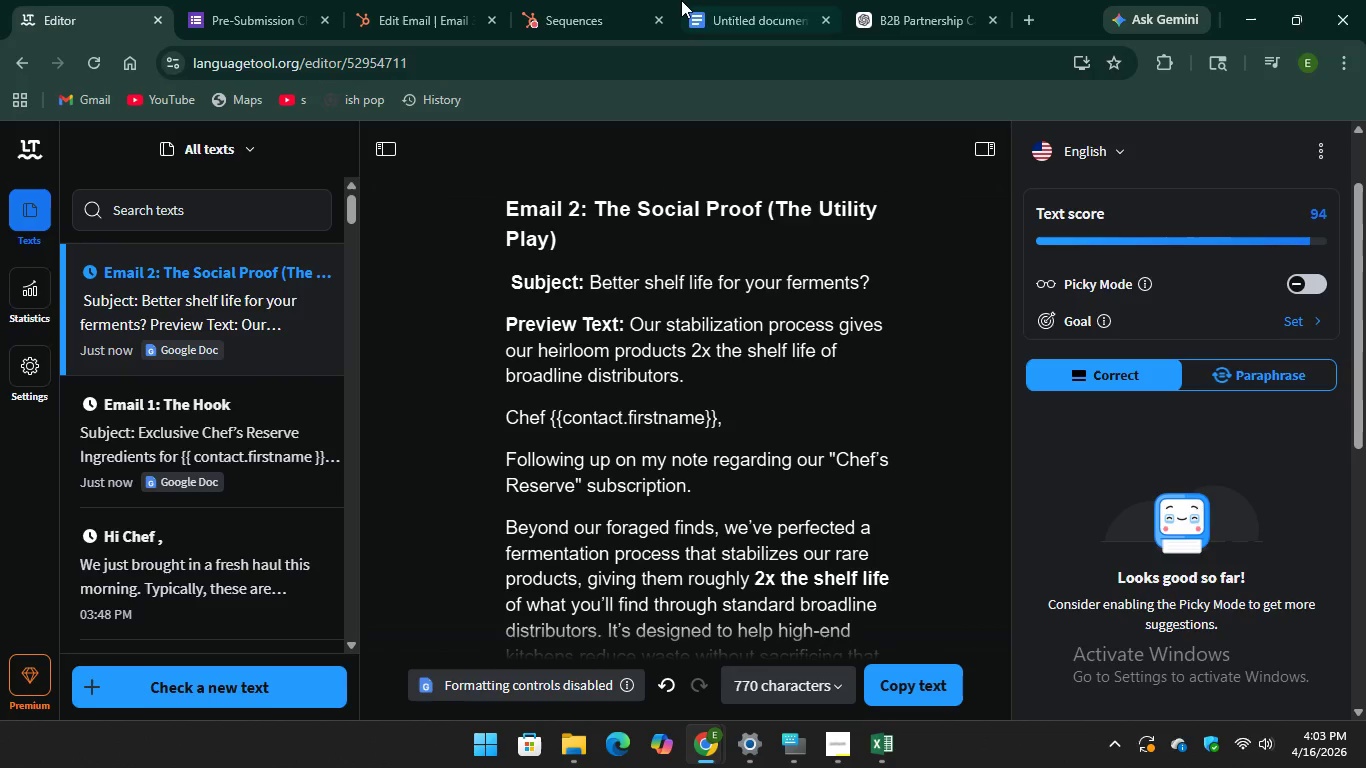 
left_click([724, 23])
 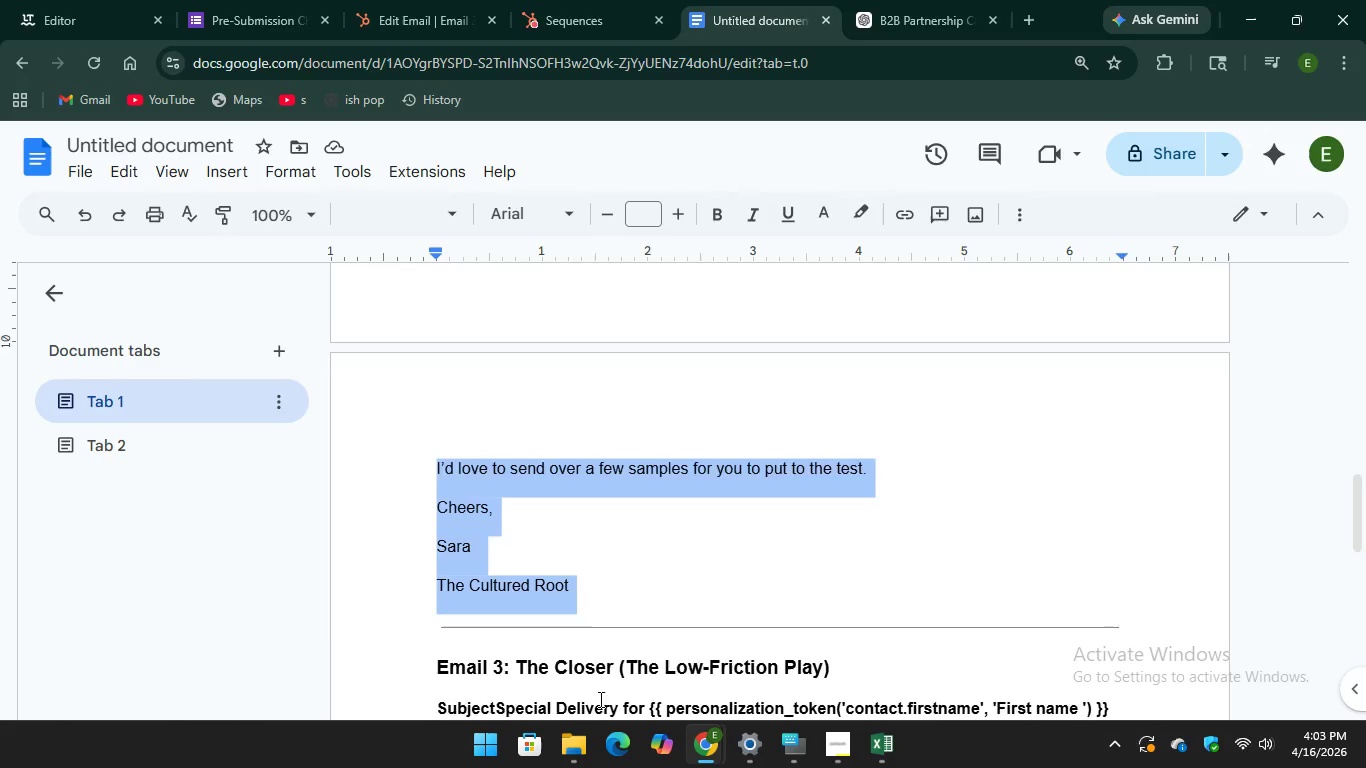 
scroll: coordinate [602, 697], scroll_direction: down, amount: 2.0
 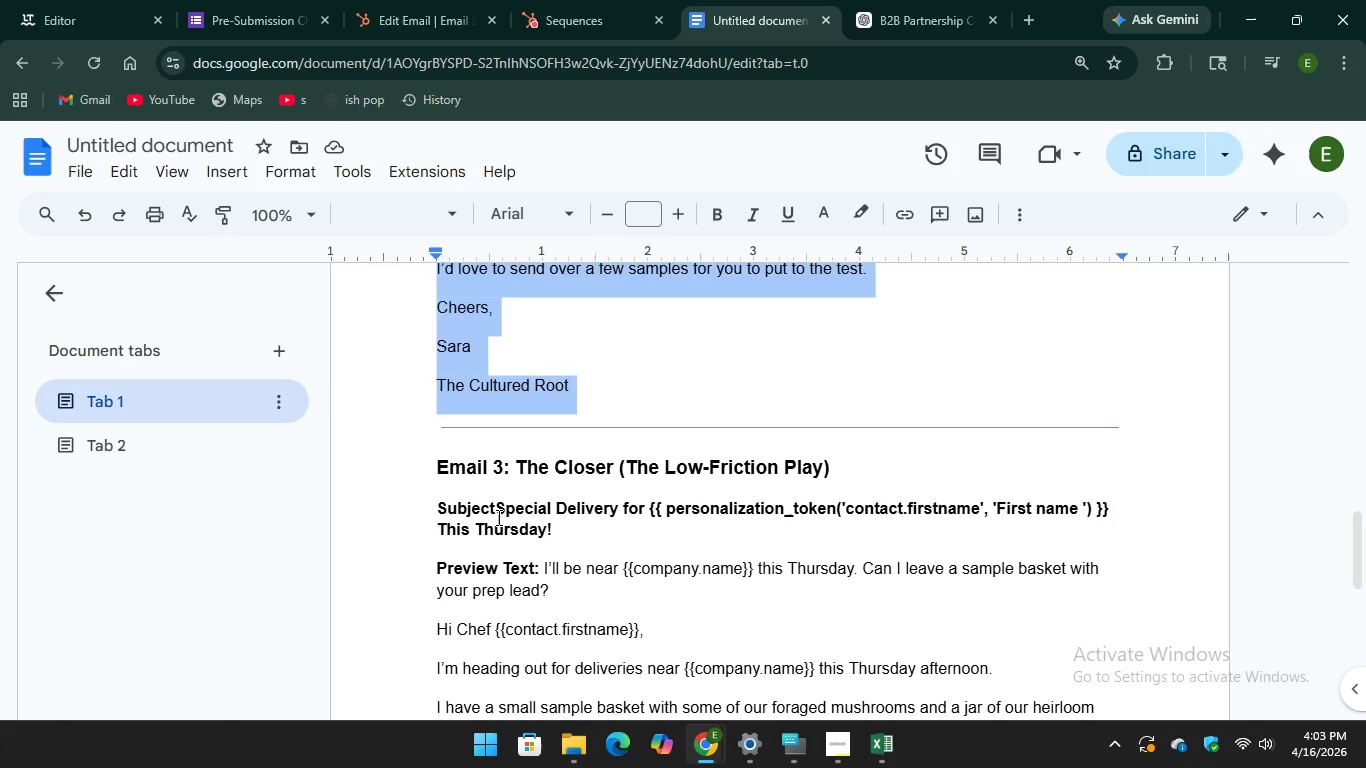 
wait(6.38)
 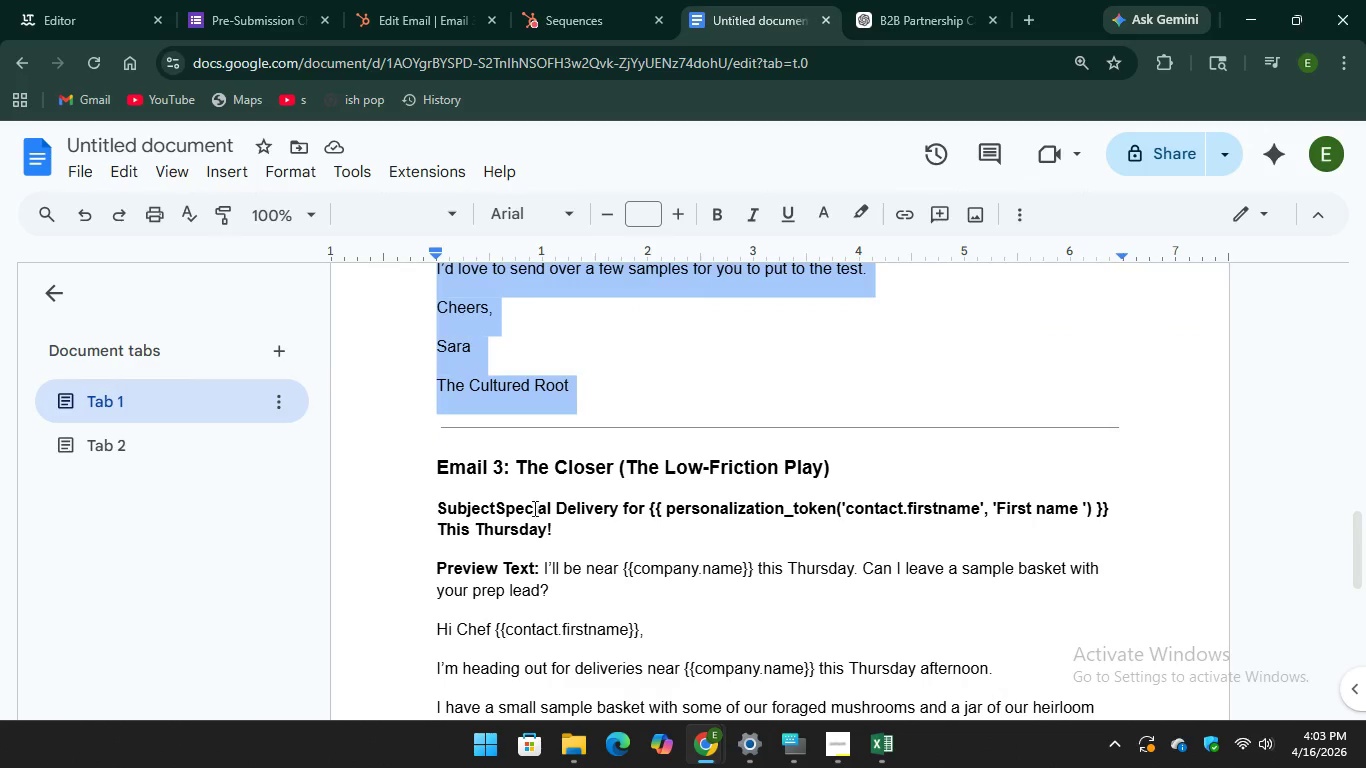 
left_click([799, 745])
 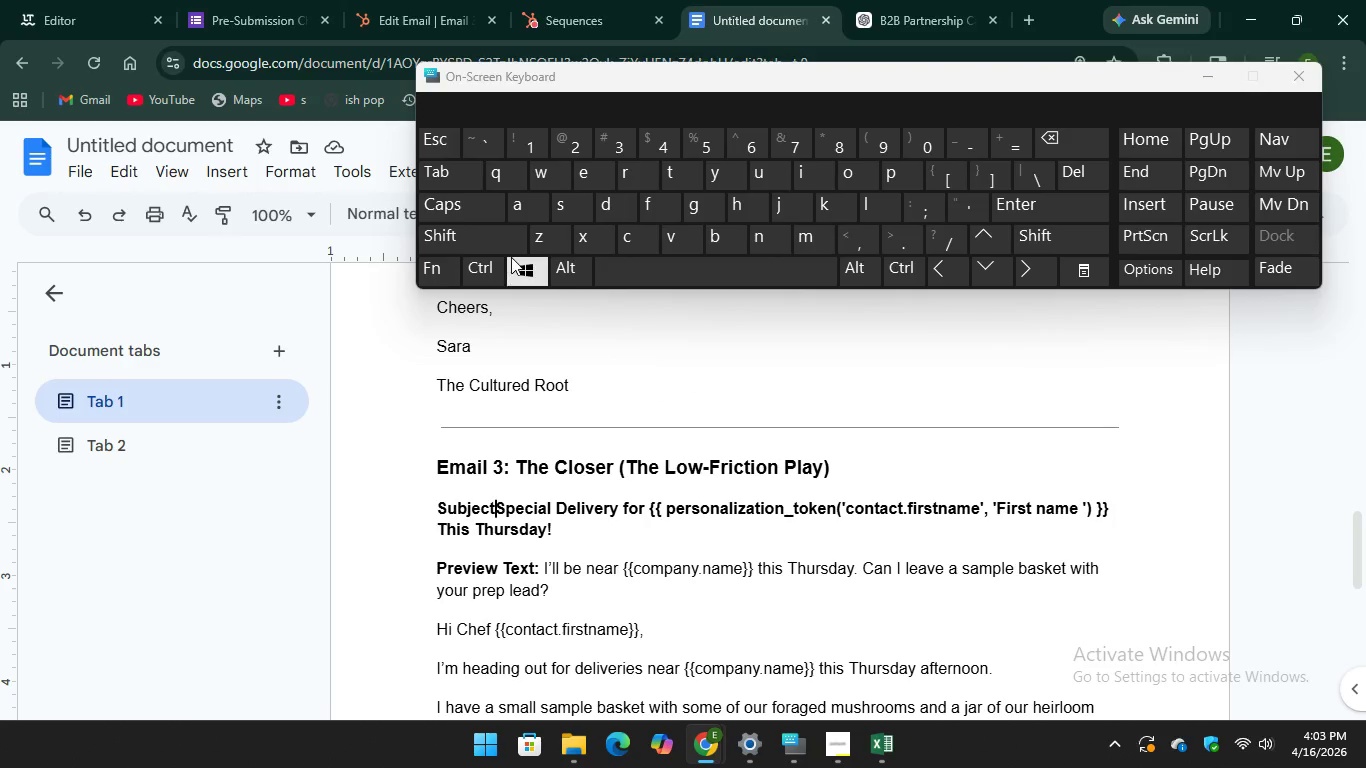 
wait(7.22)
 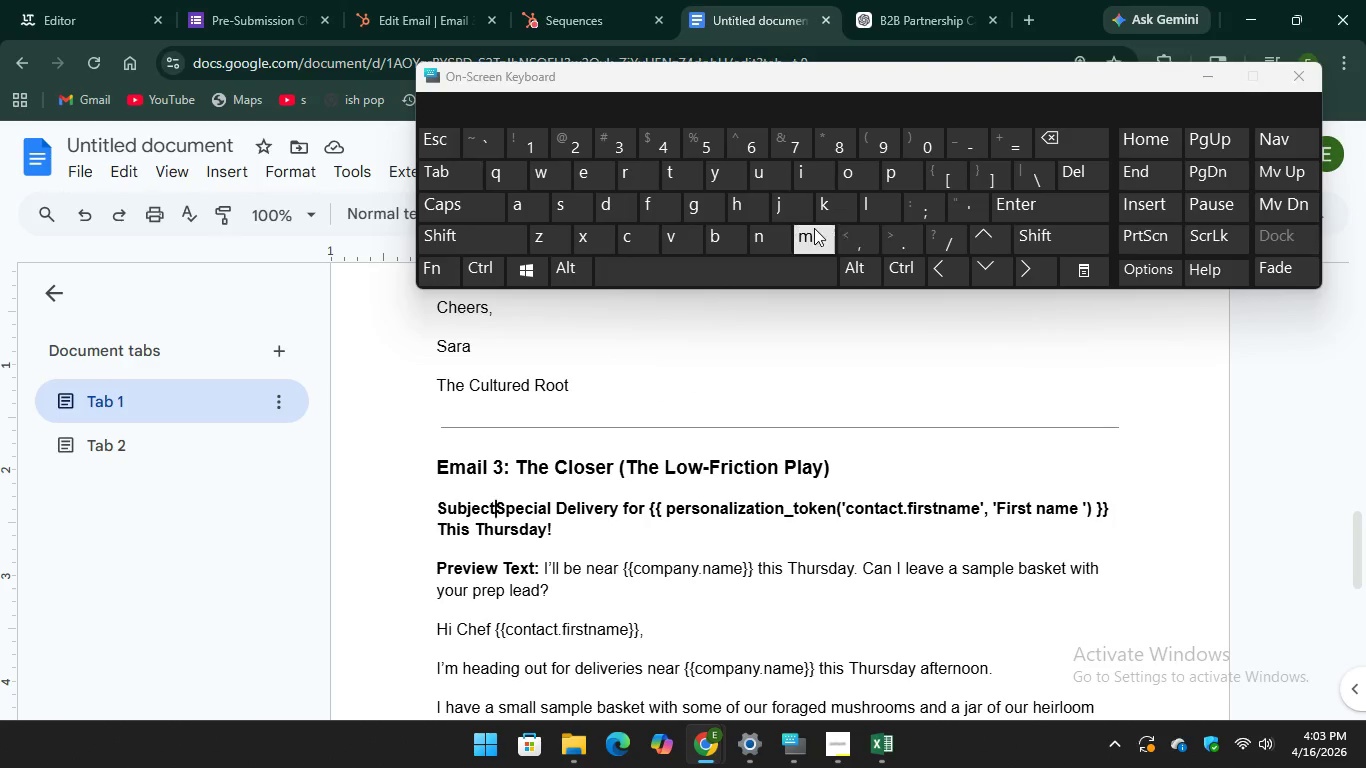 
key(Shift+Semicolon)
 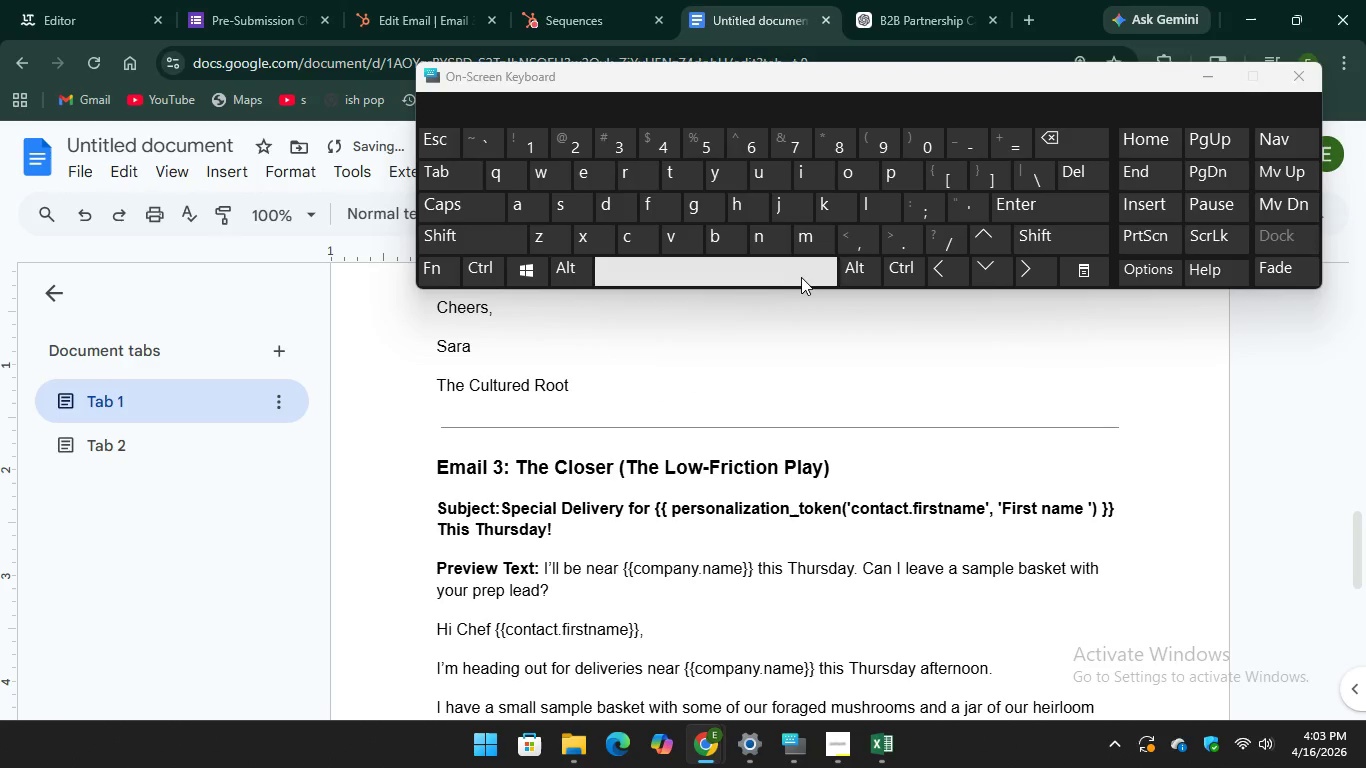 
key(Space)
 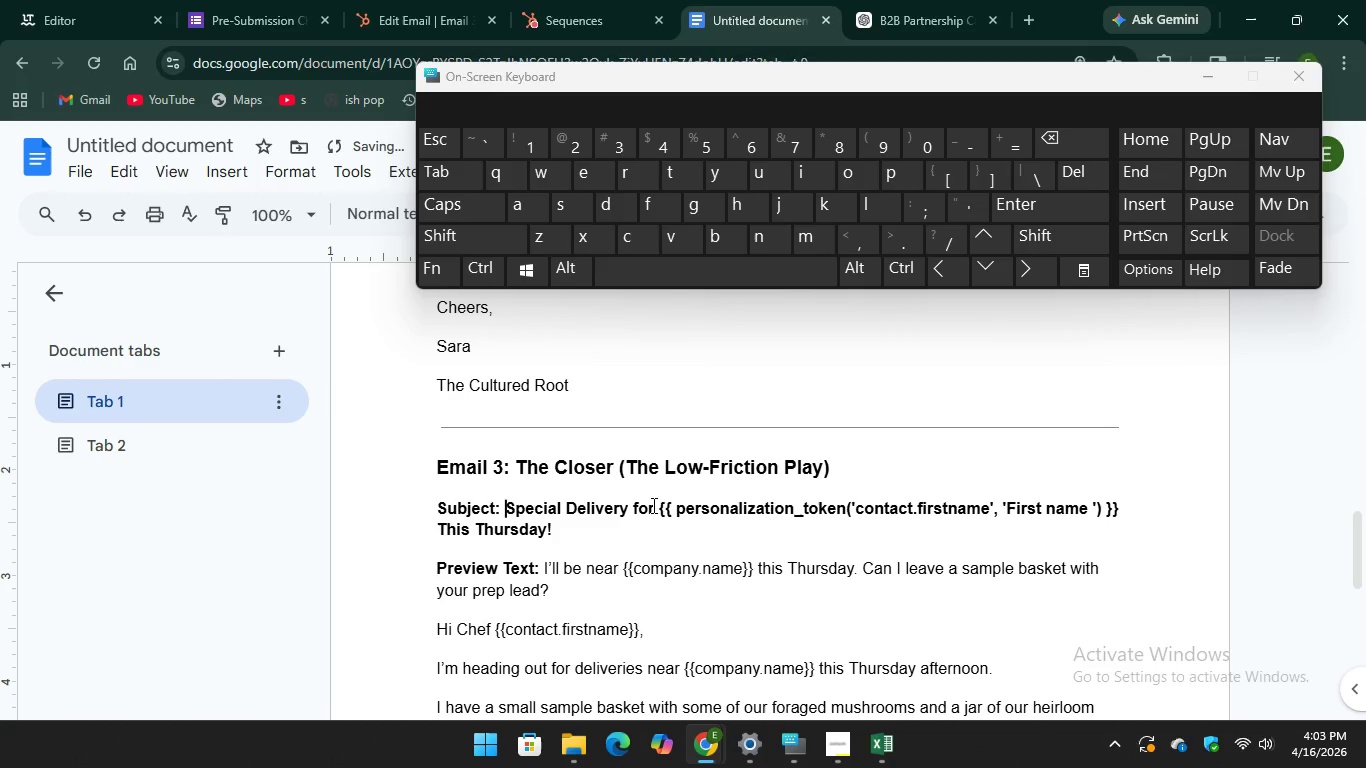 
left_click_drag(start_coordinate=[652, 505], to_coordinate=[1120, 509])
 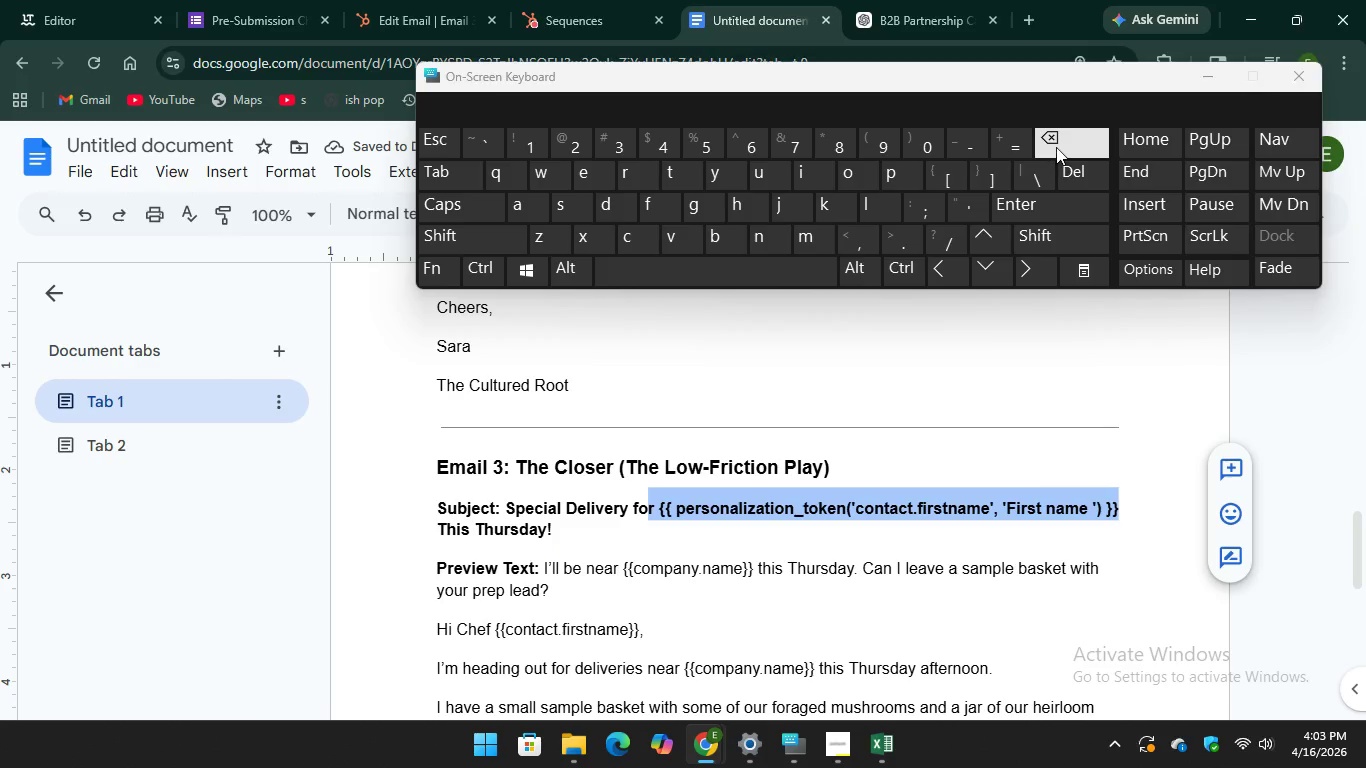 
key(Backspace)
 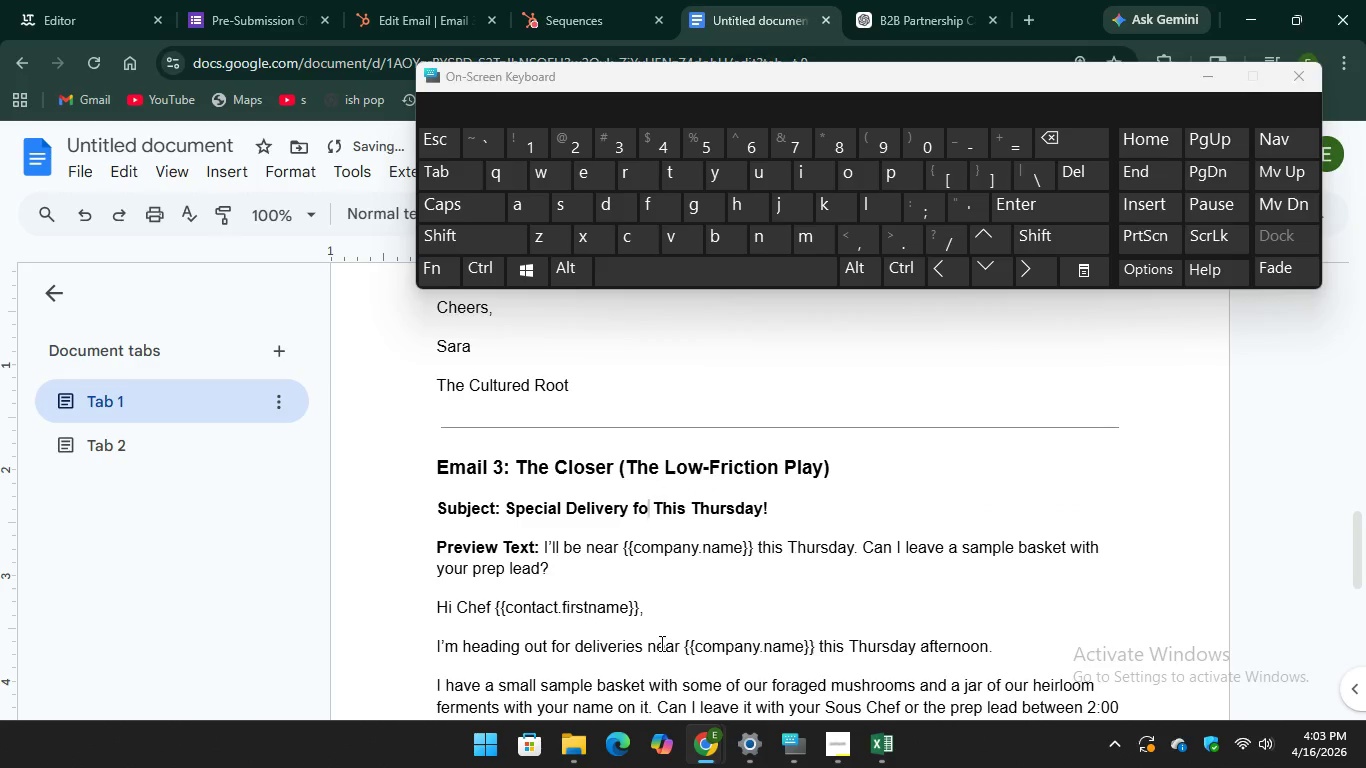 
scroll: coordinate [660, 643], scroll_direction: up, amount: 9.0
 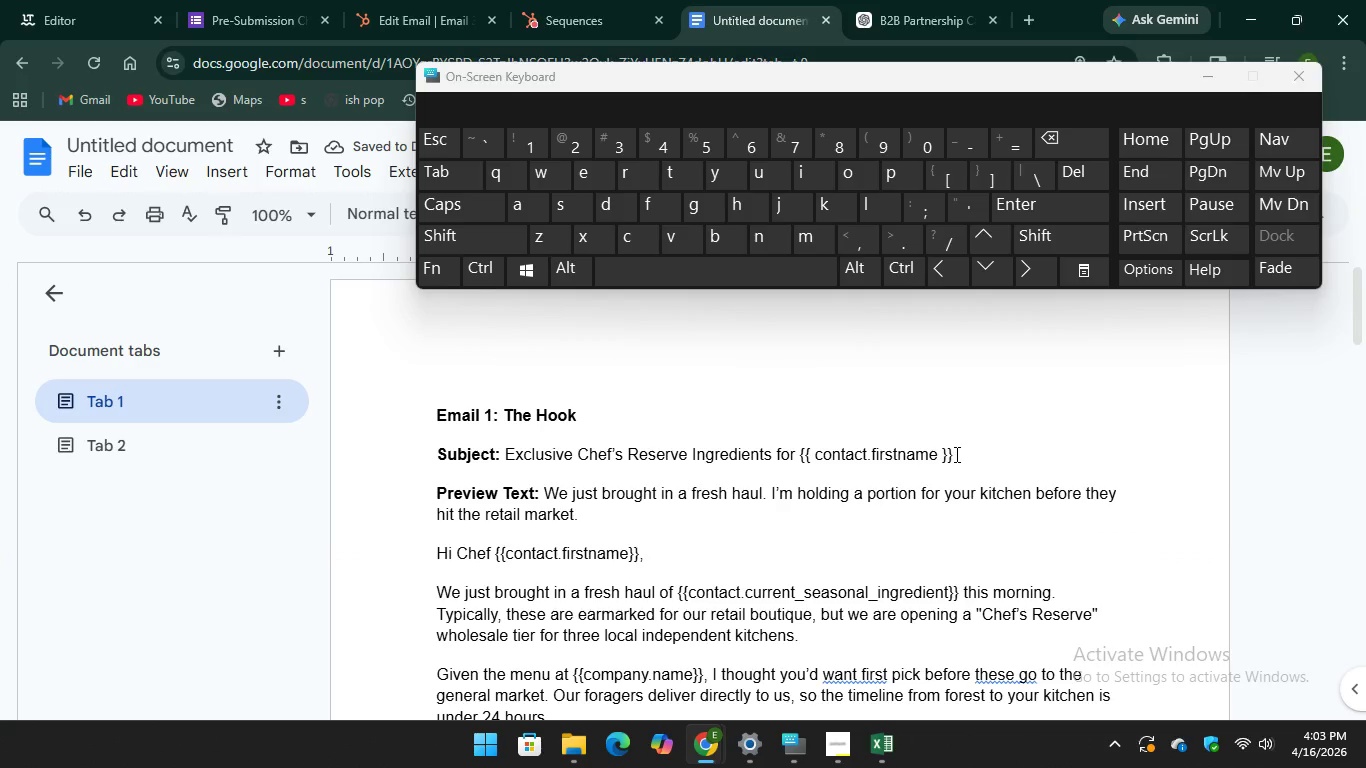 
left_click_drag(start_coordinate=[955, 462], to_coordinate=[800, 461])
 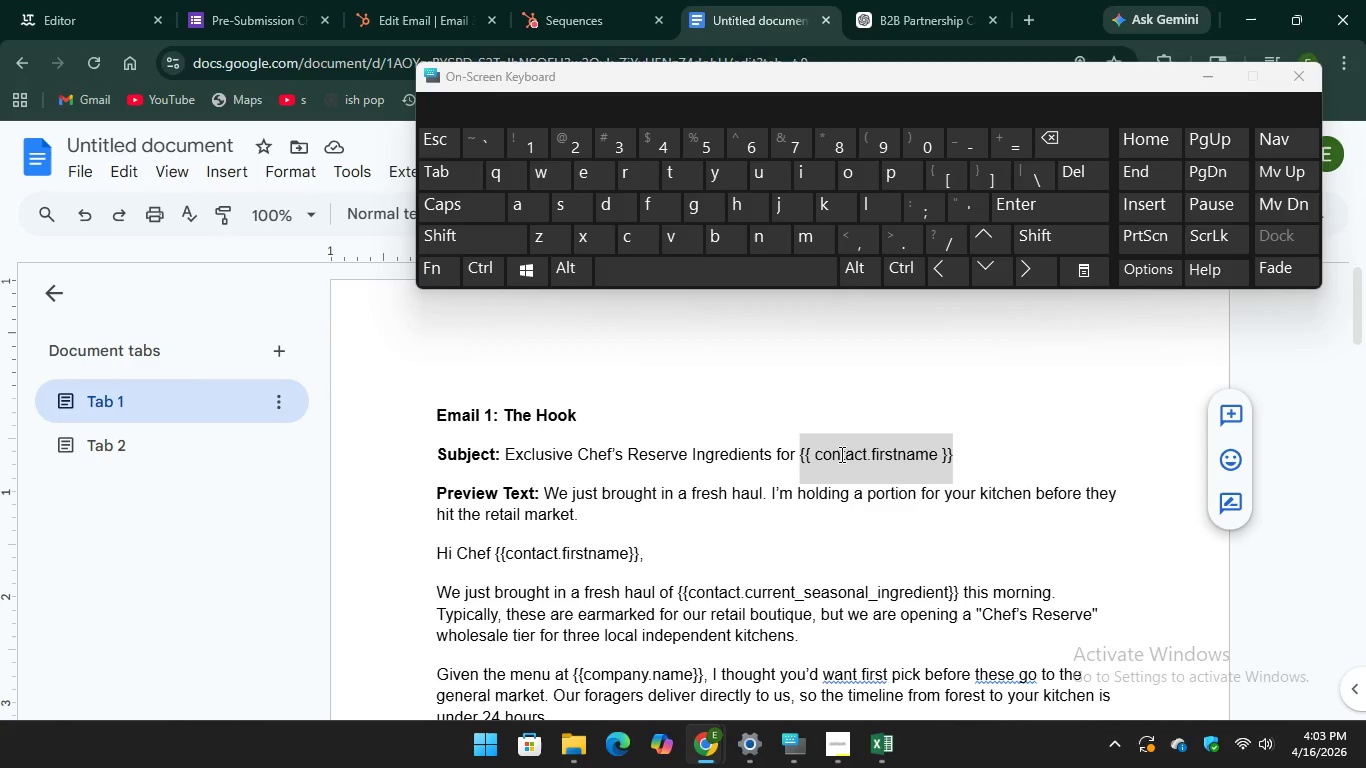 
right_click([840, 454])
 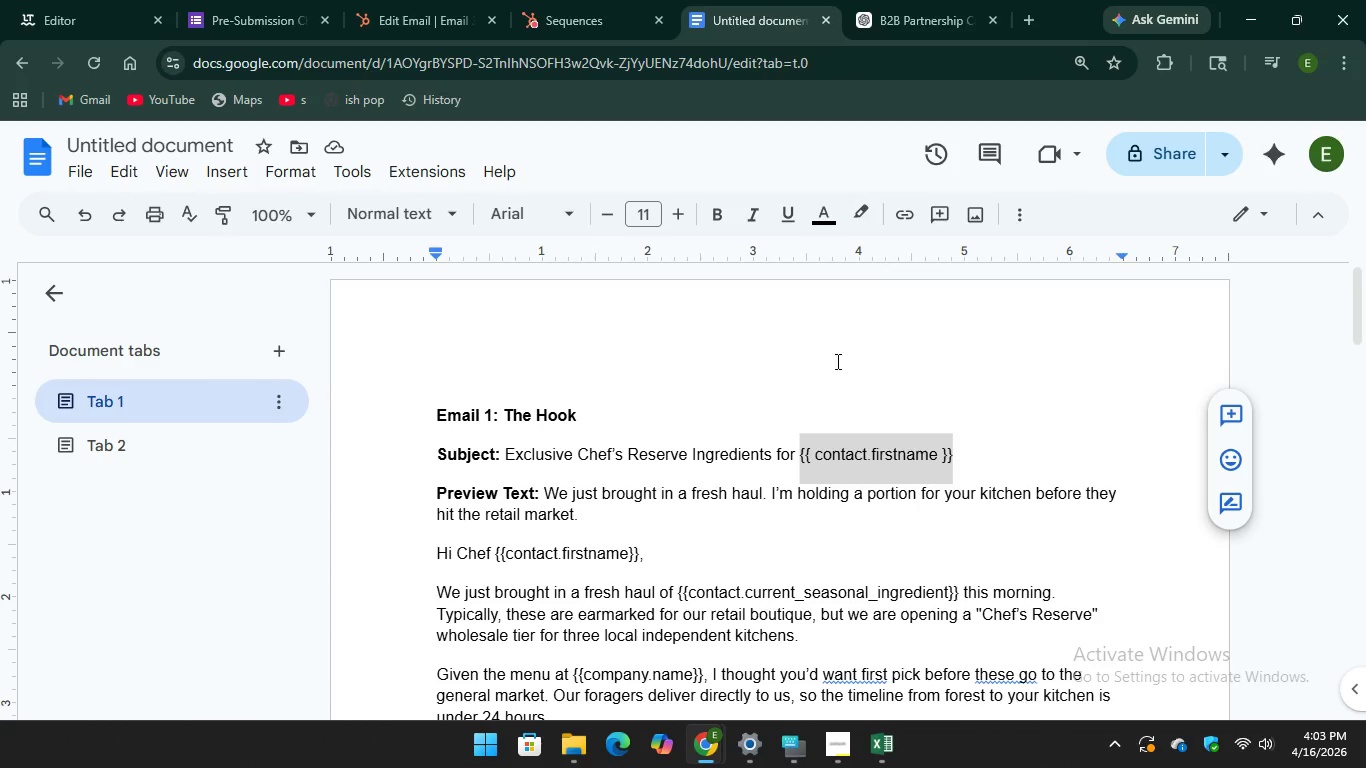 
right_click([845, 454])
 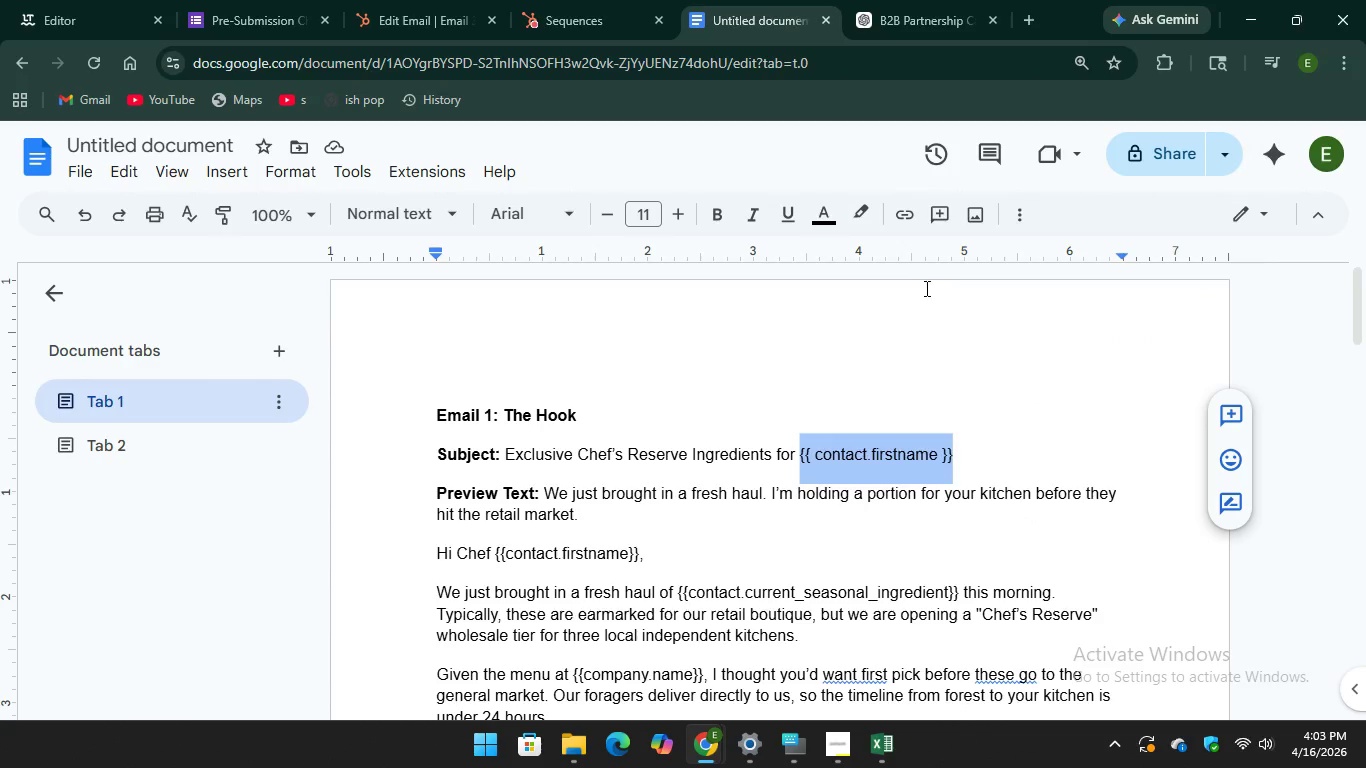 
scroll: coordinate [723, 471], scroll_direction: down, amount: 9.0
 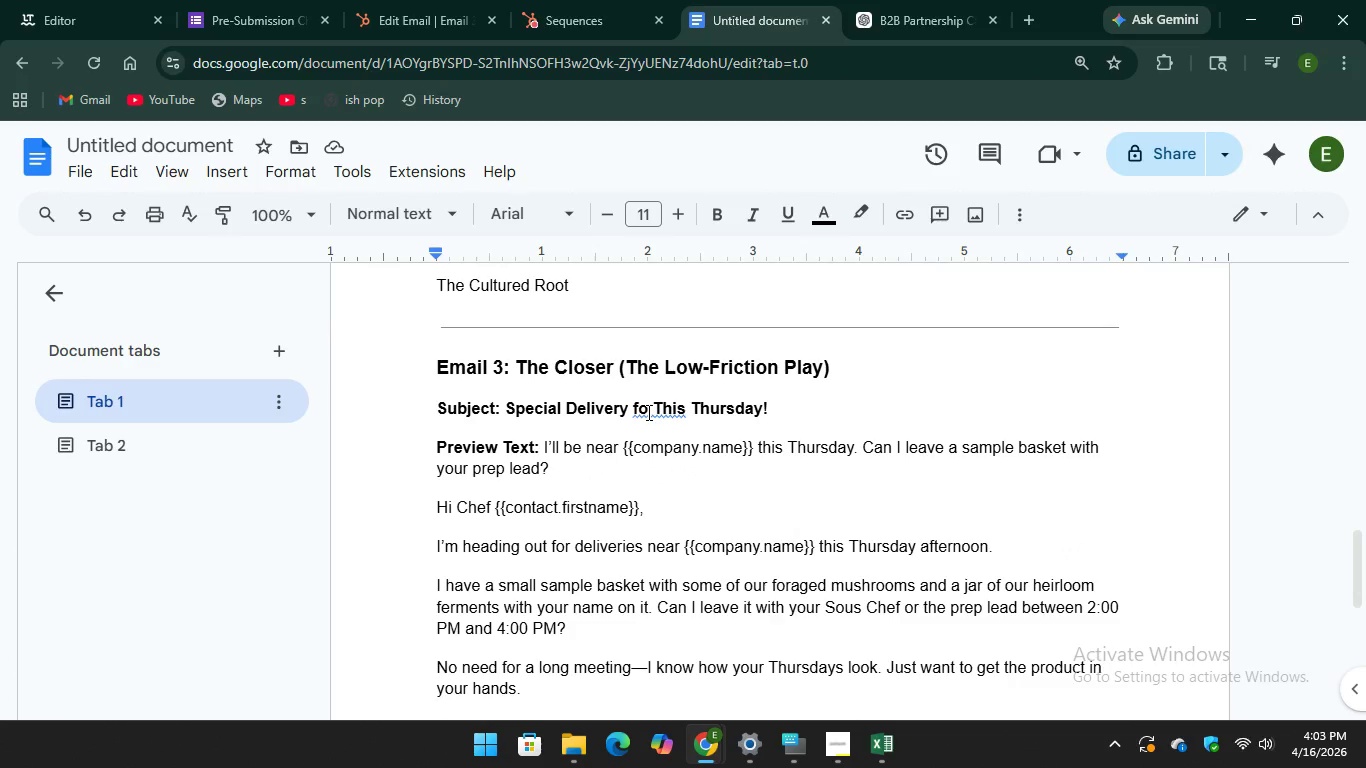 
left_click([647, 412])
 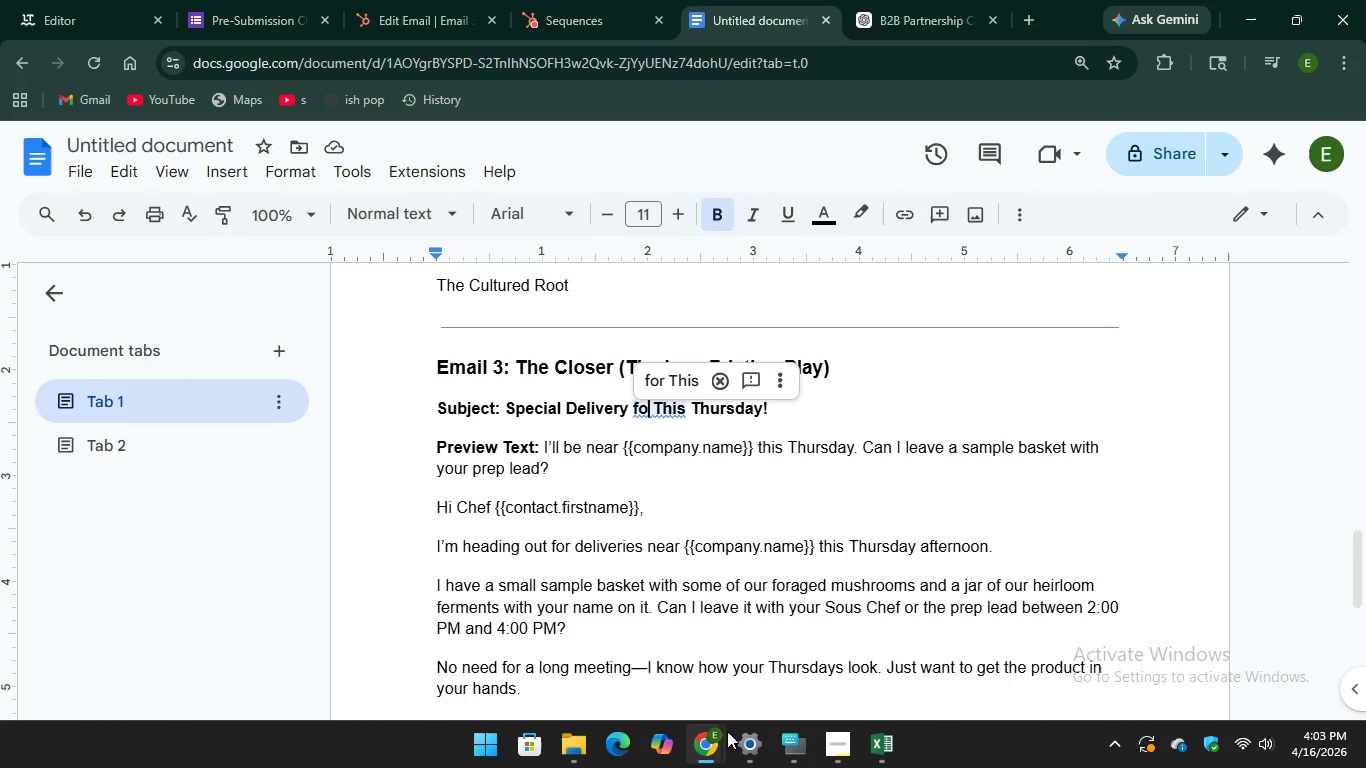 
left_click([802, 744])
 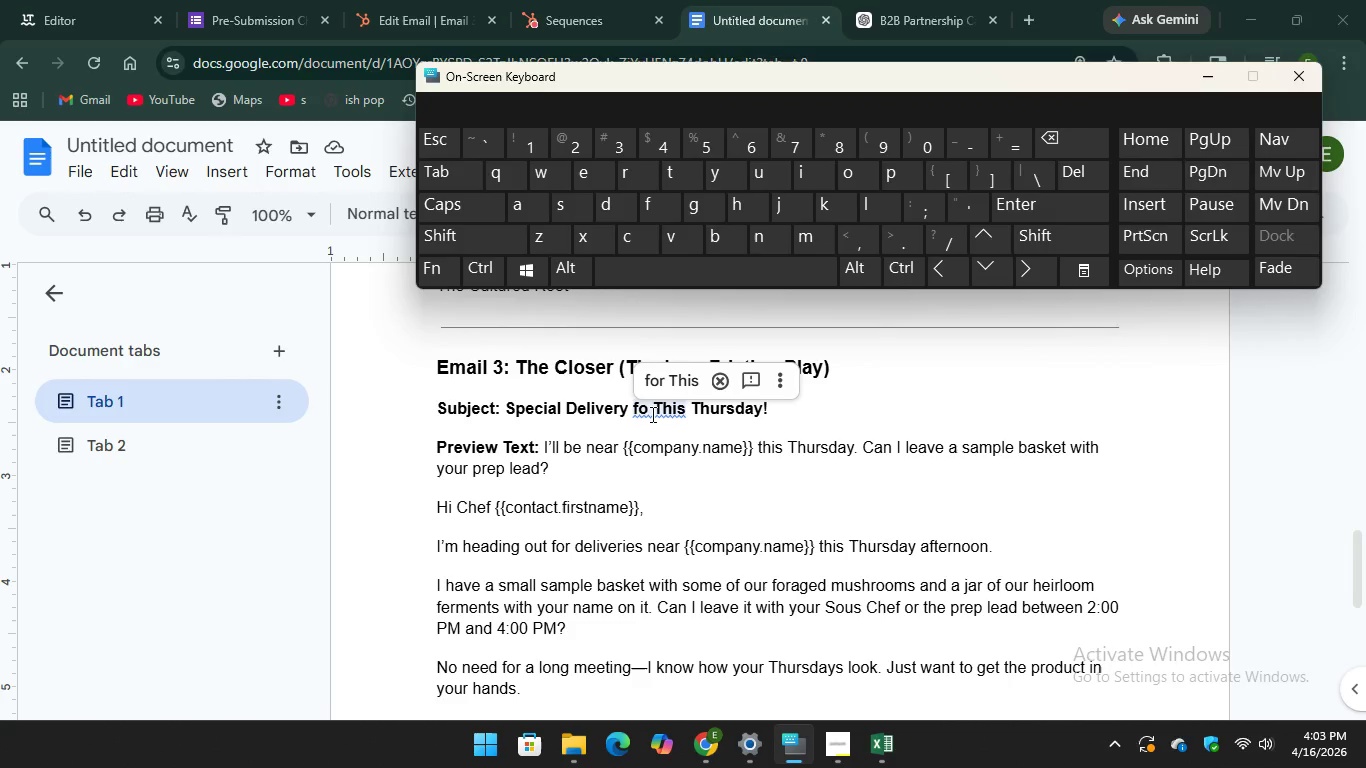 
left_click([651, 414])
 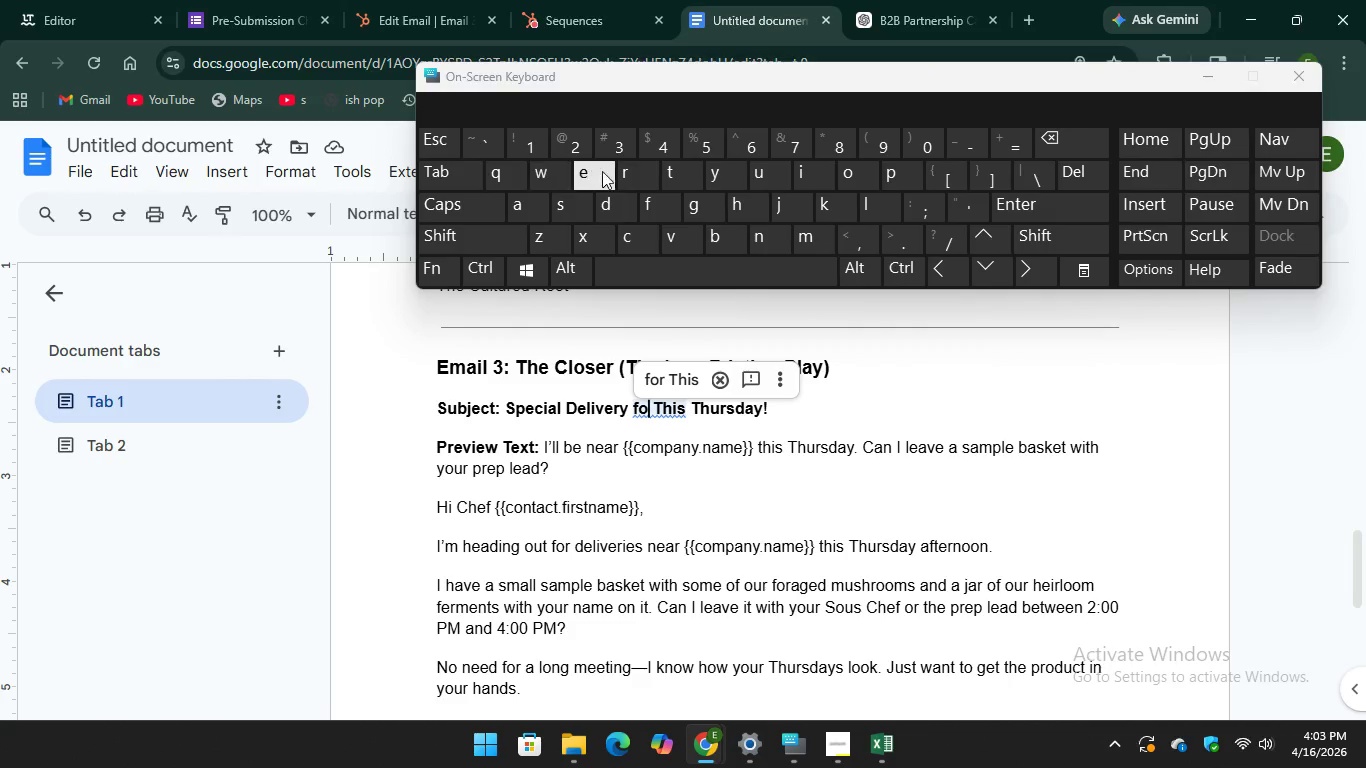 
key(R)
 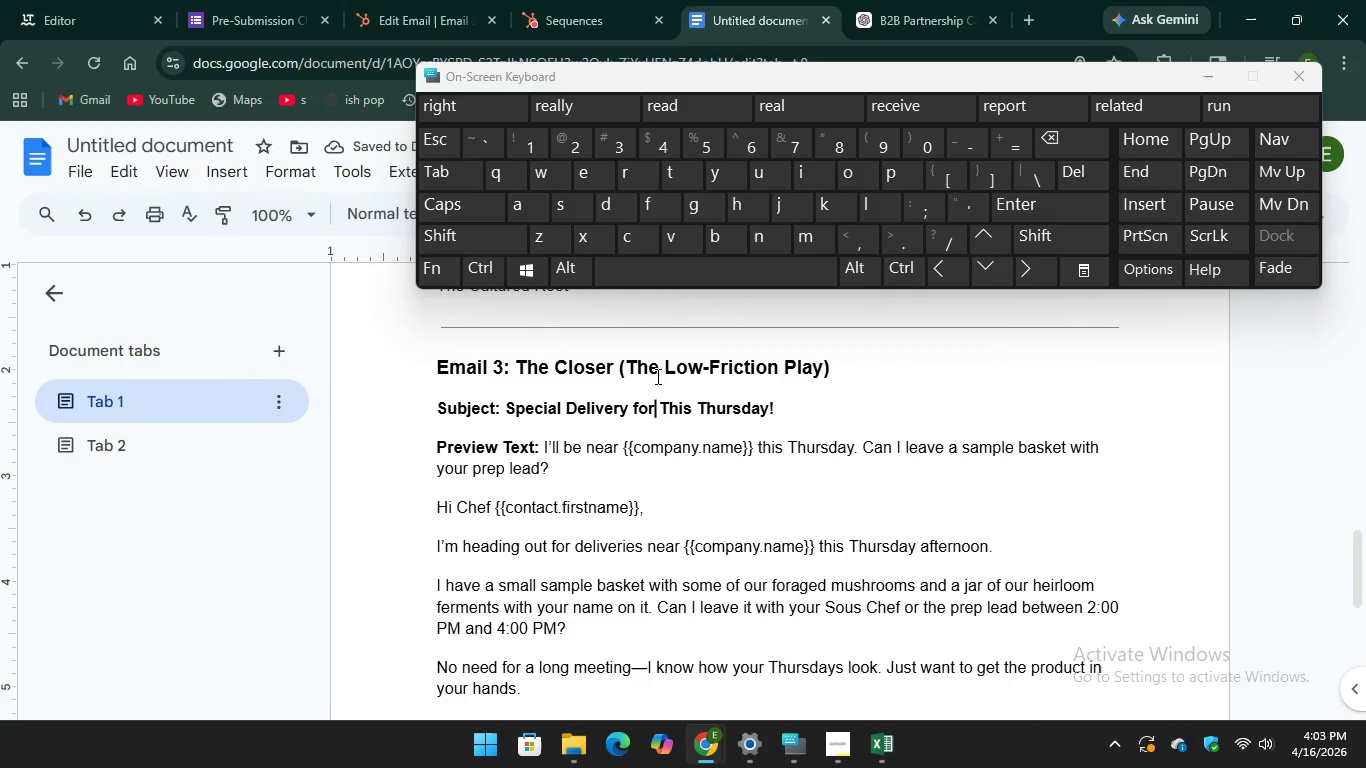 
key(Space)
 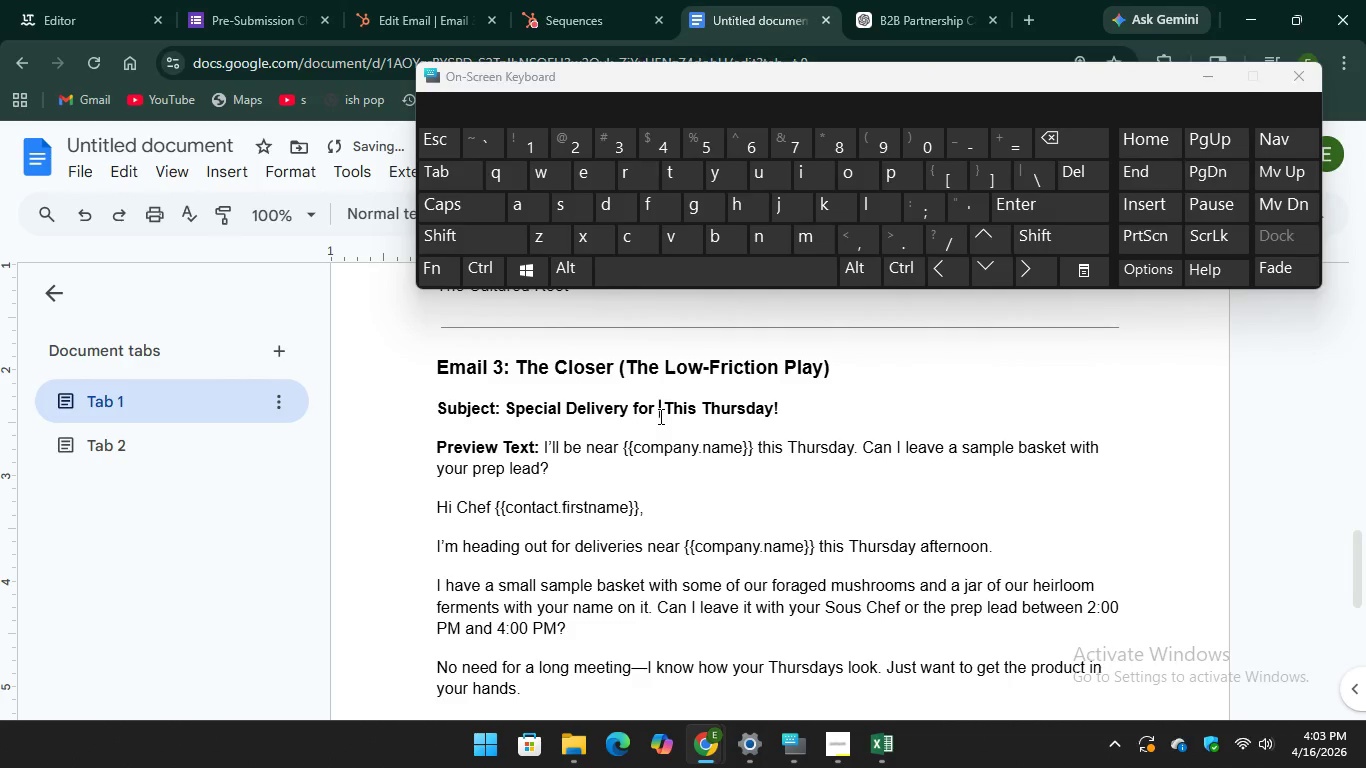 
right_click([659, 416])
 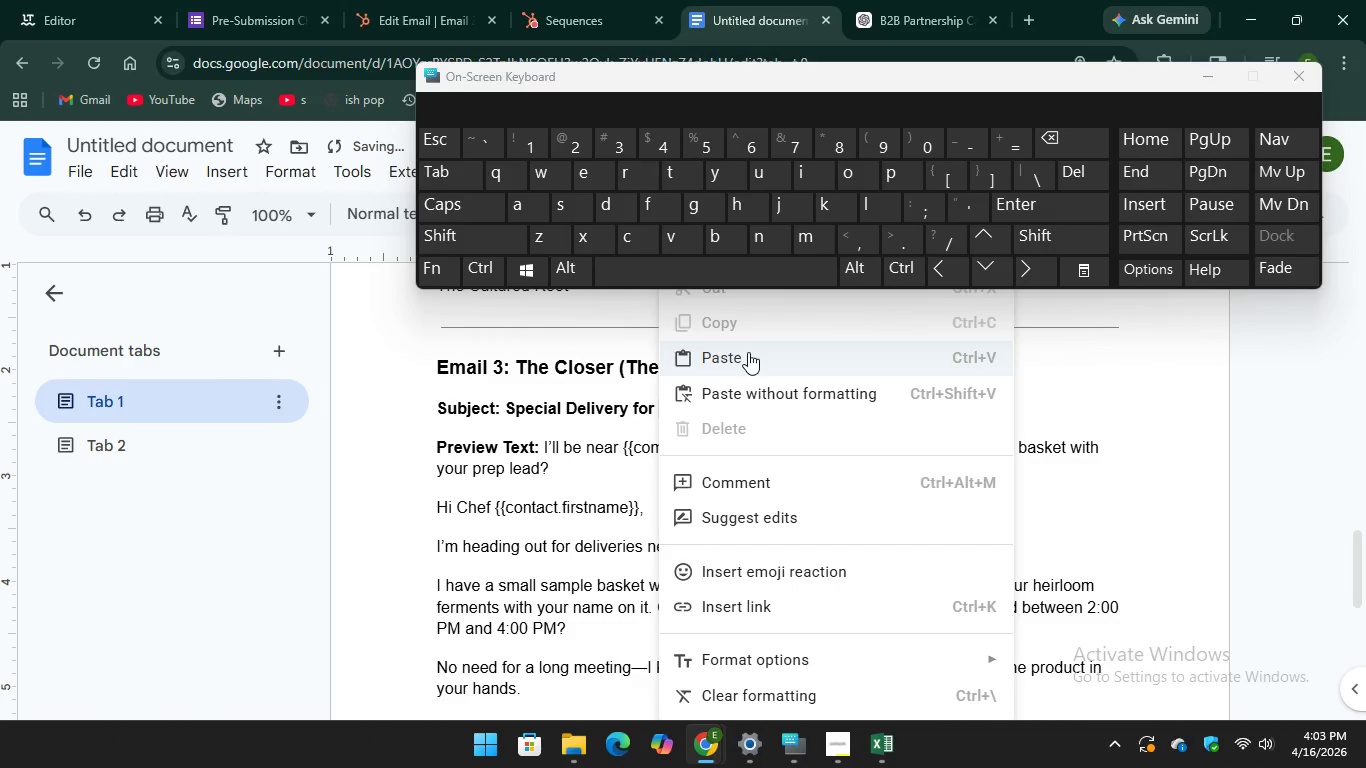 
left_click([749, 352])
 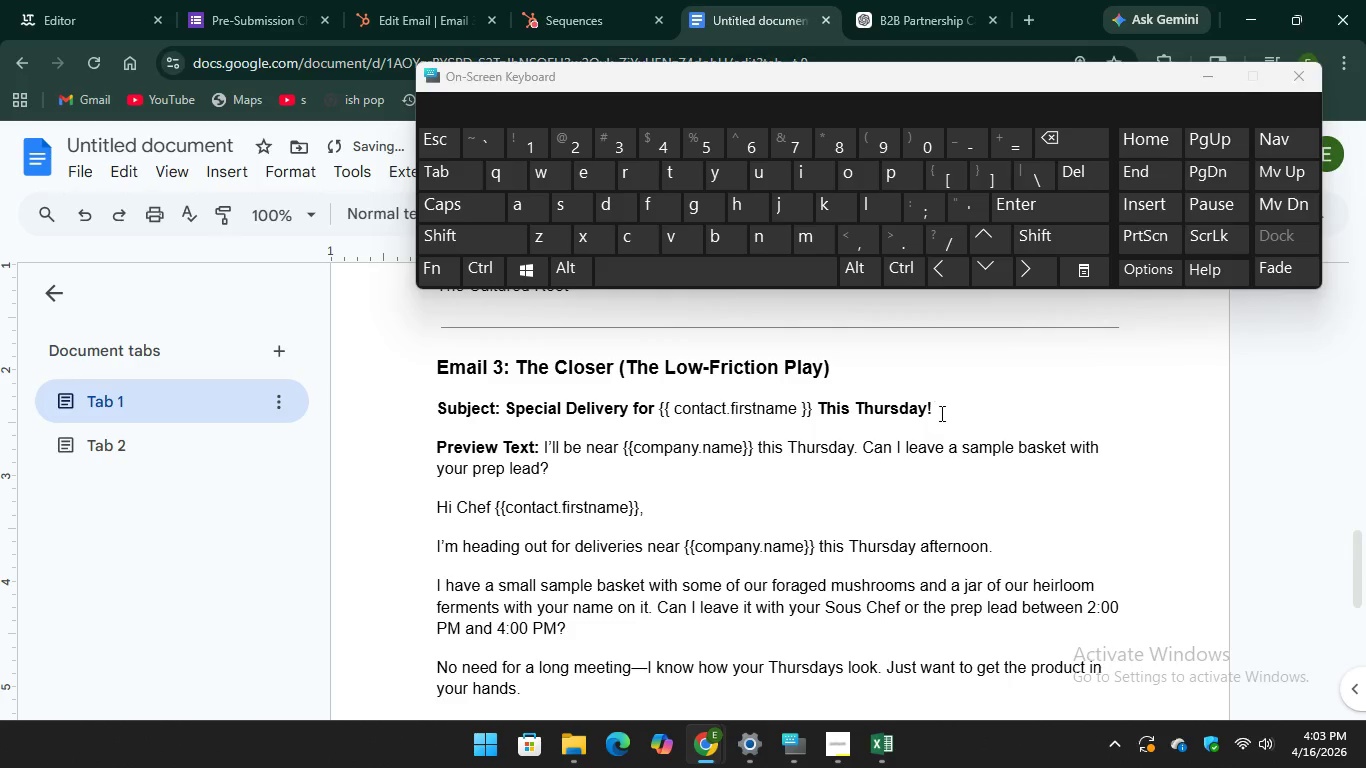 
left_click_drag(start_coordinate=[941, 415], to_coordinate=[816, 414])
 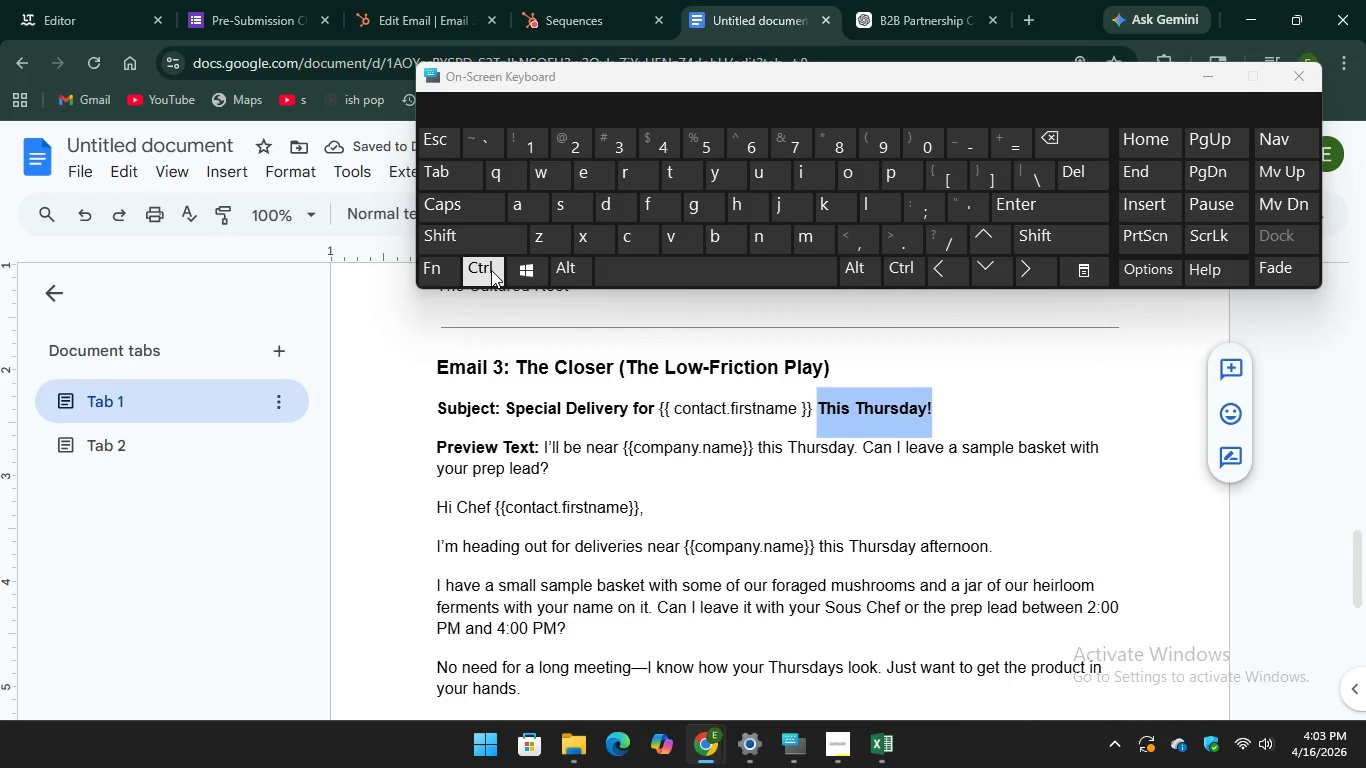 
key(Control+B)
 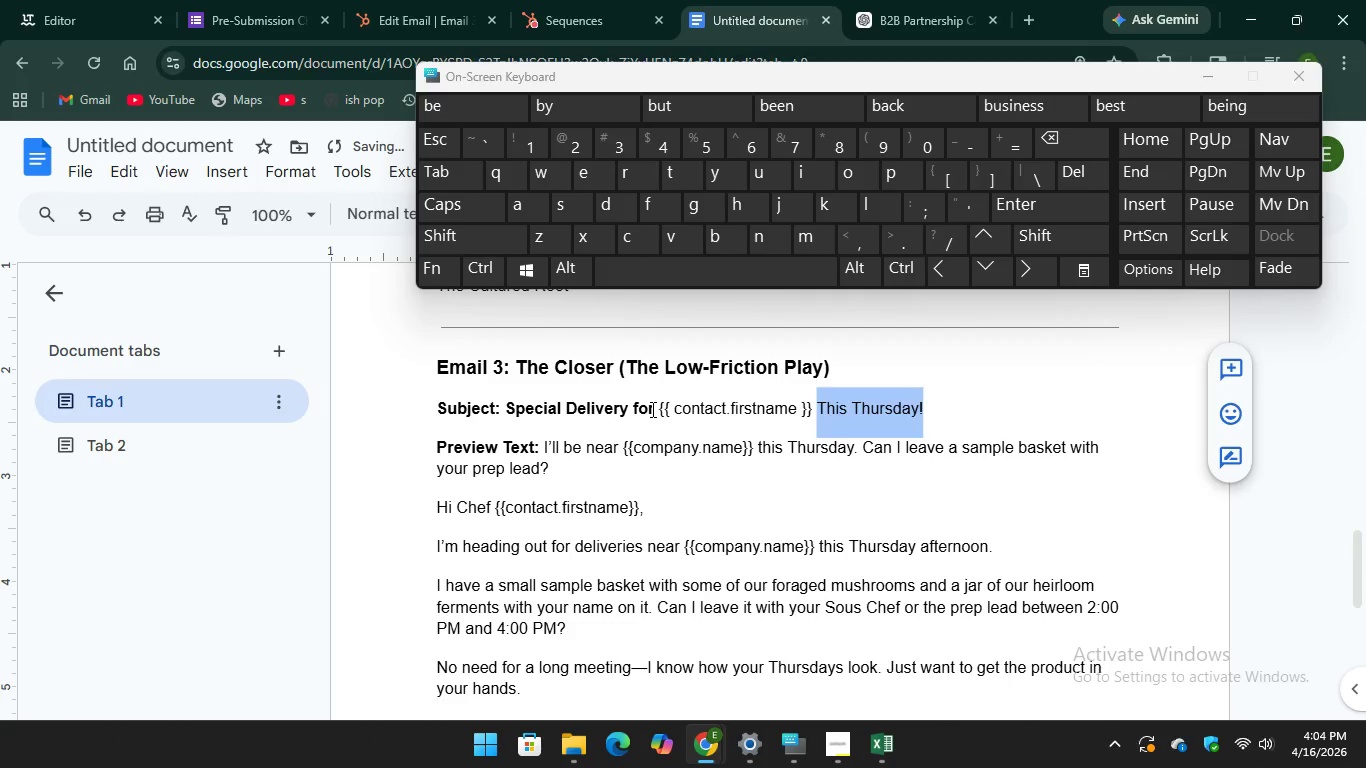 
left_click_drag(start_coordinate=[653, 409], to_coordinate=[510, 408])
 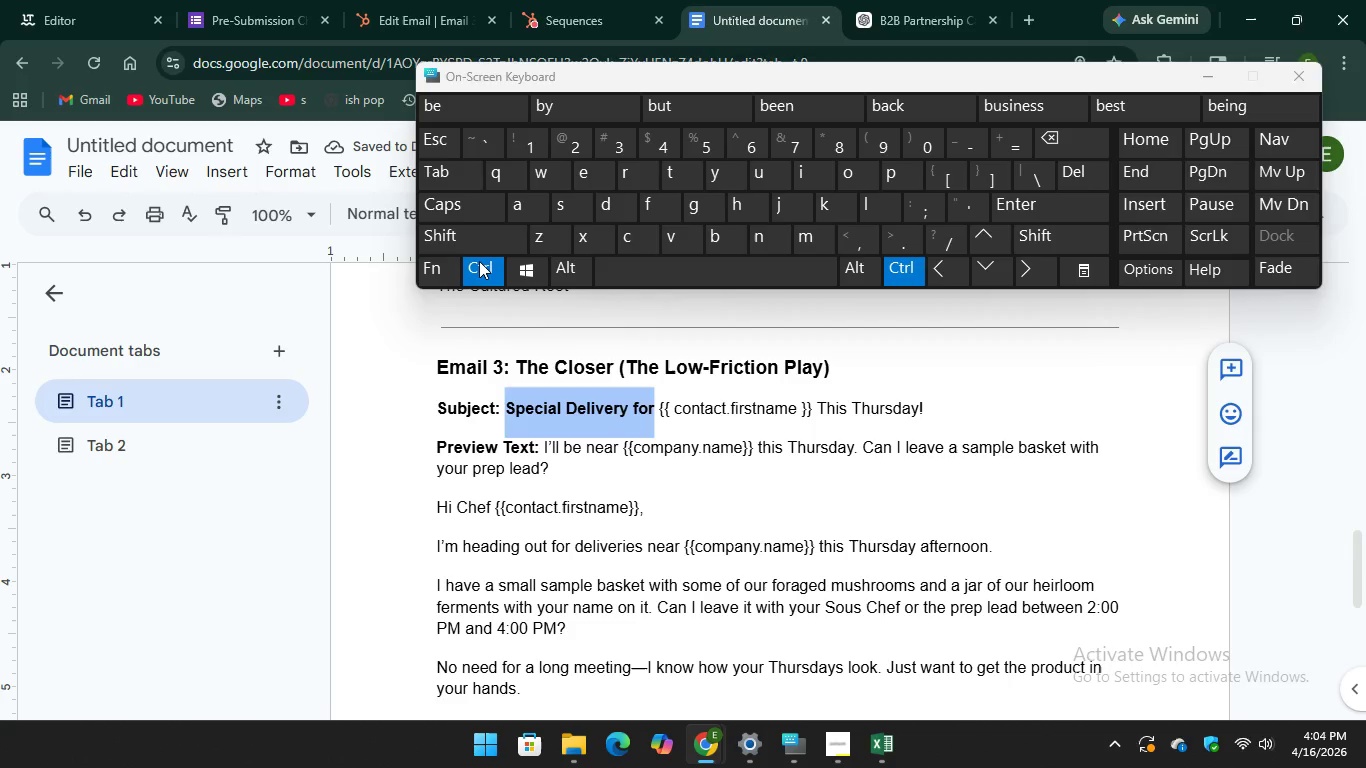 
key(Control+B)
 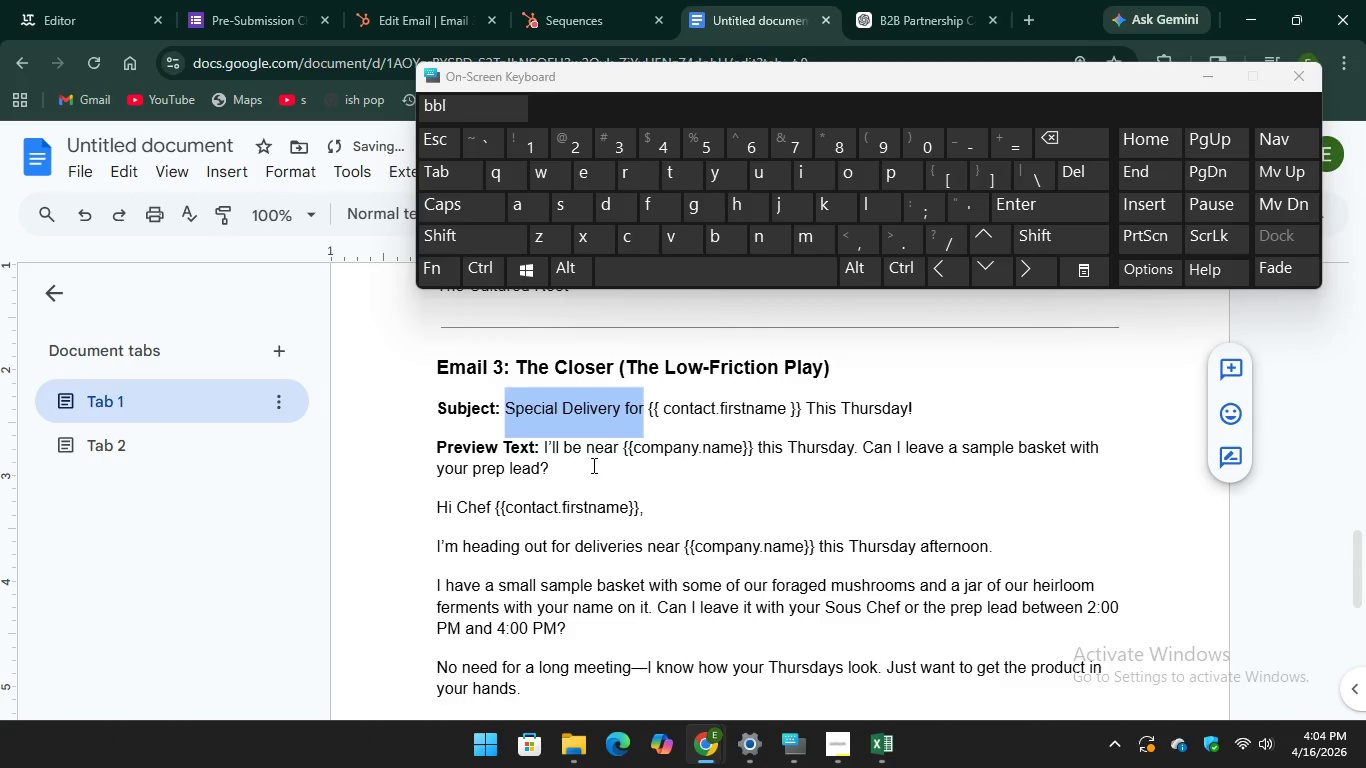 
scroll: coordinate [592, 467], scroll_direction: down, amount: 2.0
 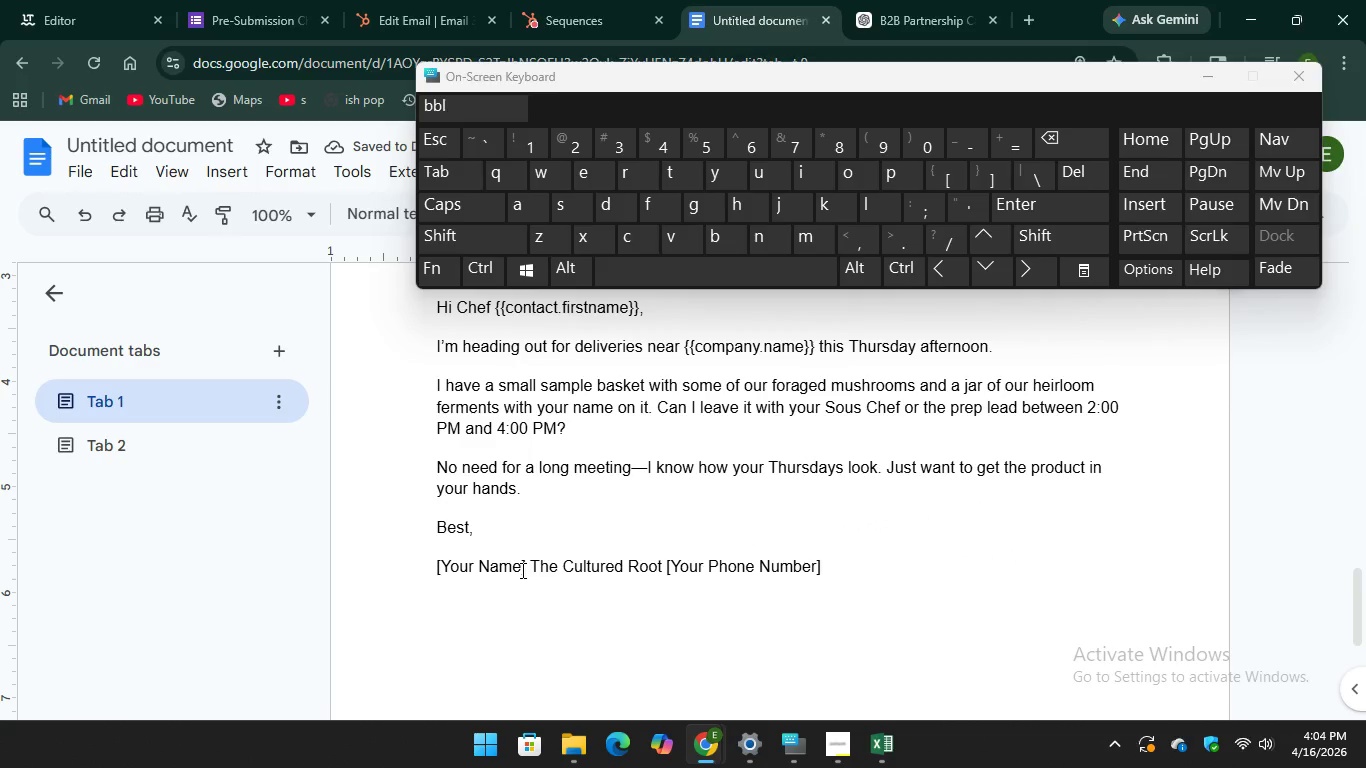 
left_click([526, 569])
 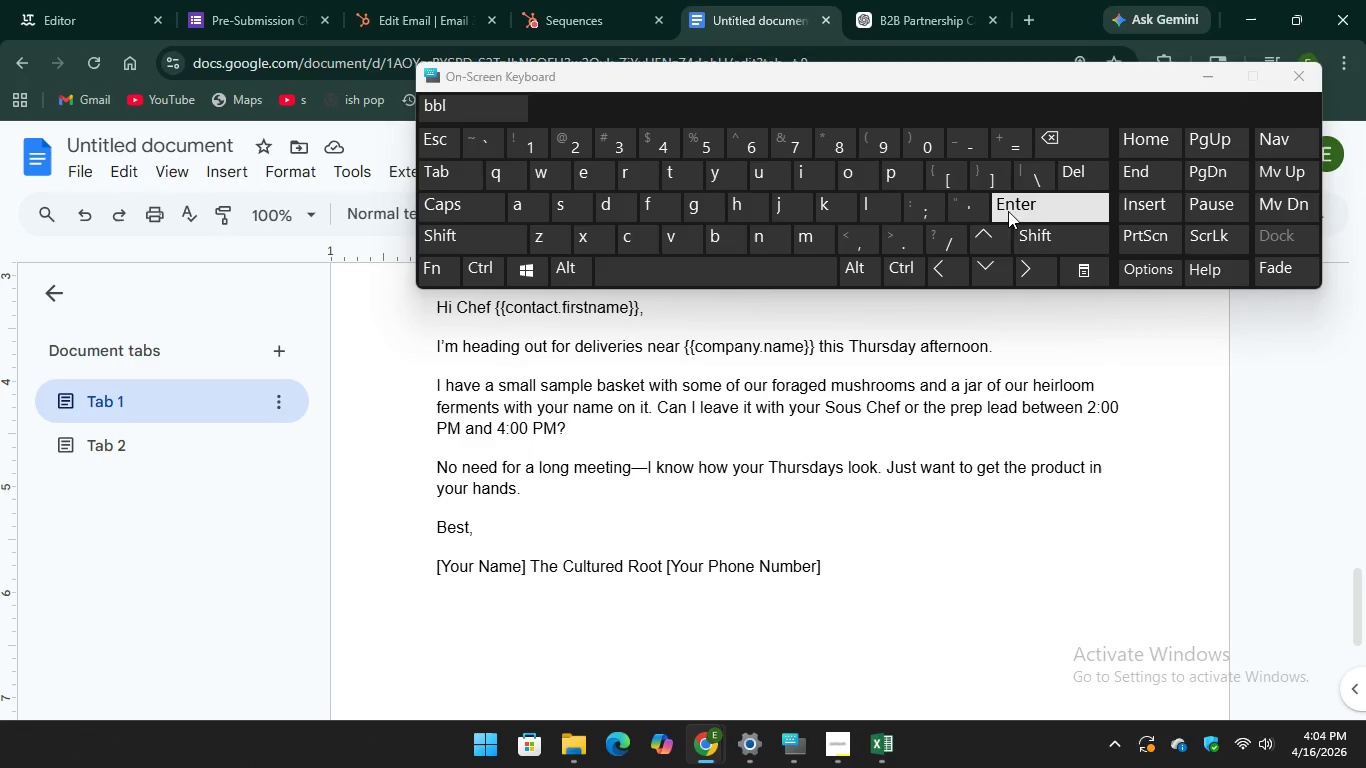 
key(Enter)
 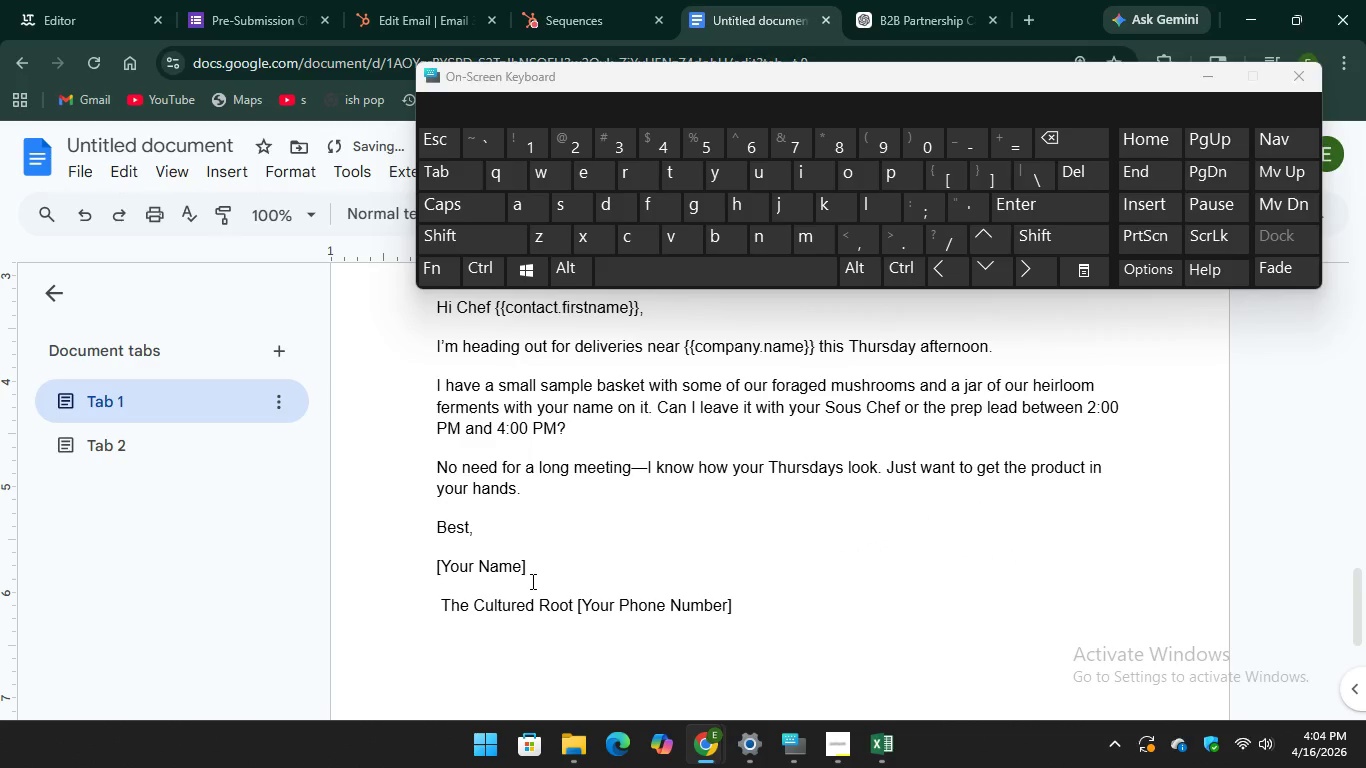 
left_click_drag(start_coordinate=[532, 571], to_coordinate=[432, 570])
 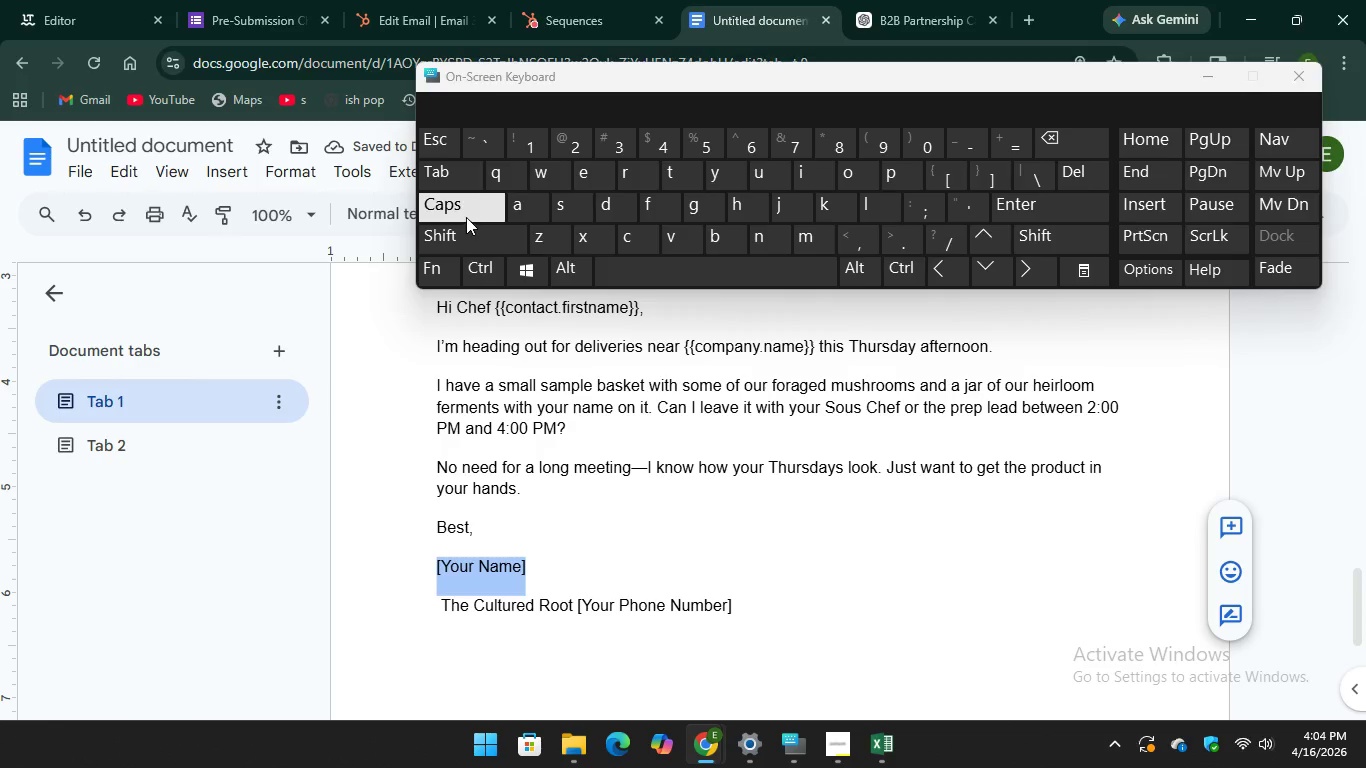 
type(Sara)
 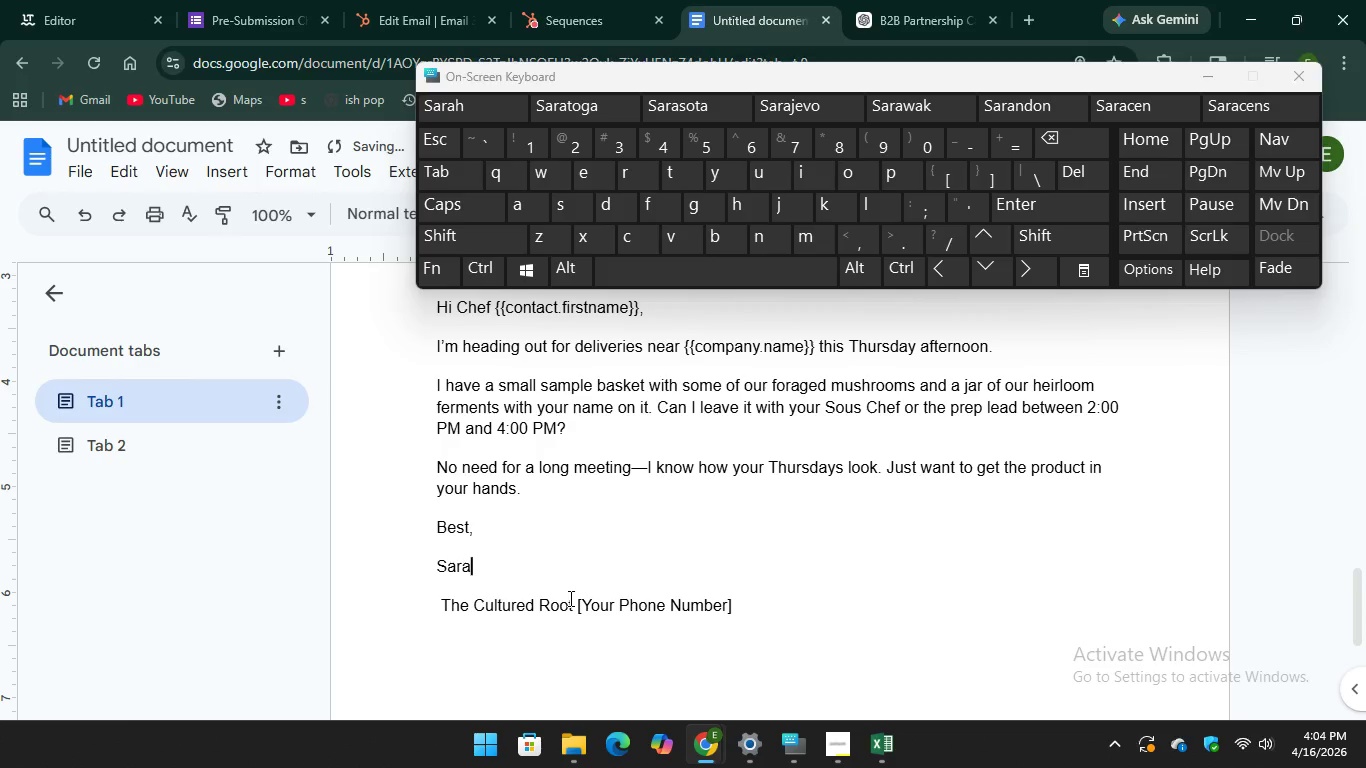 
left_click([569, 598])
 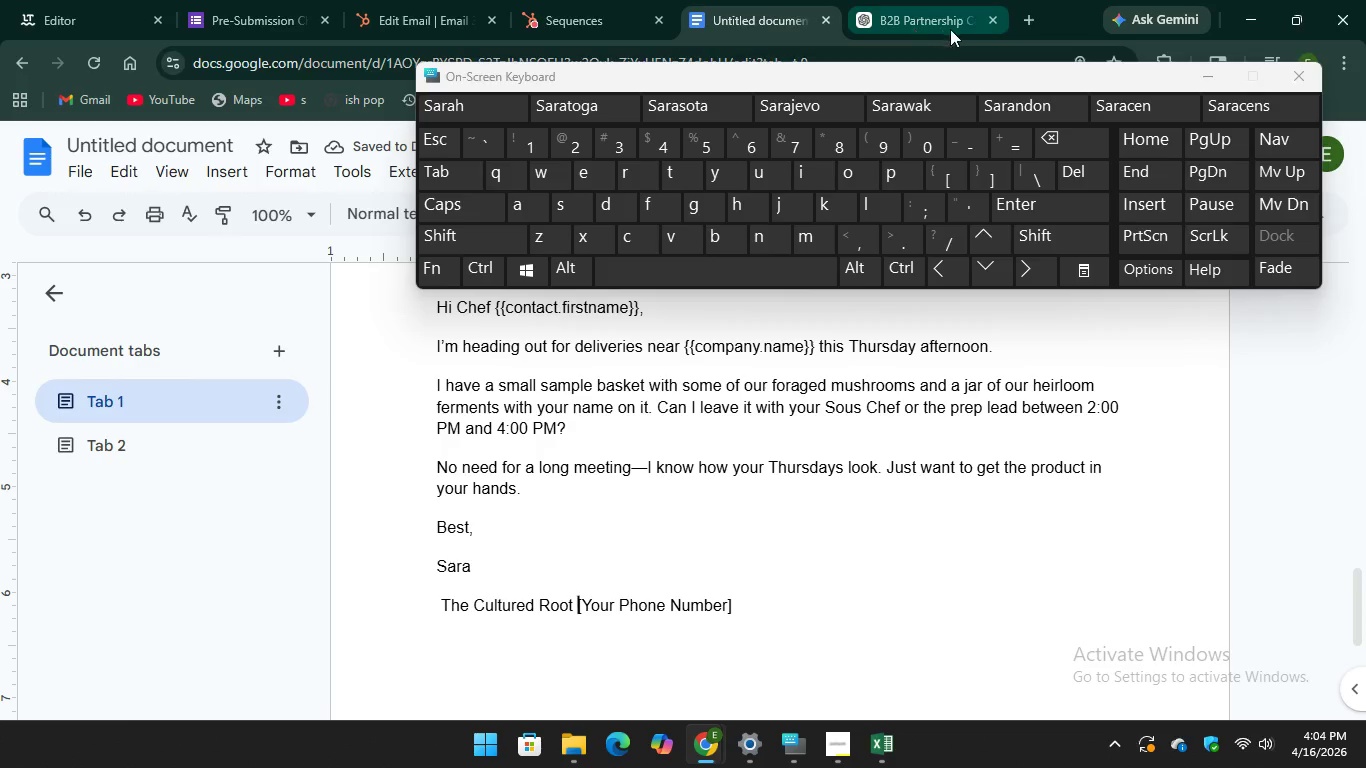 
key(Enter)
 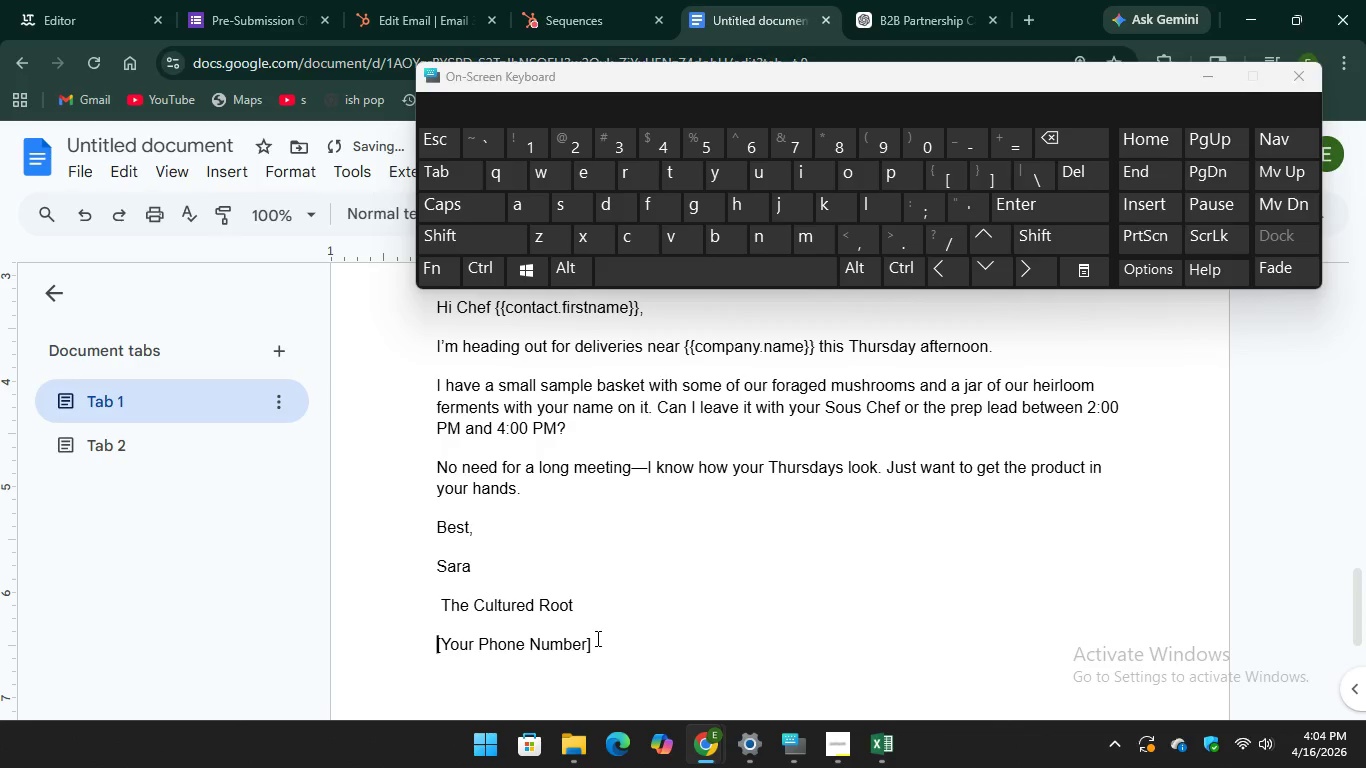 
left_click_drag(start_coordinate=[601, 649], to_coordinate=[433, 641])
 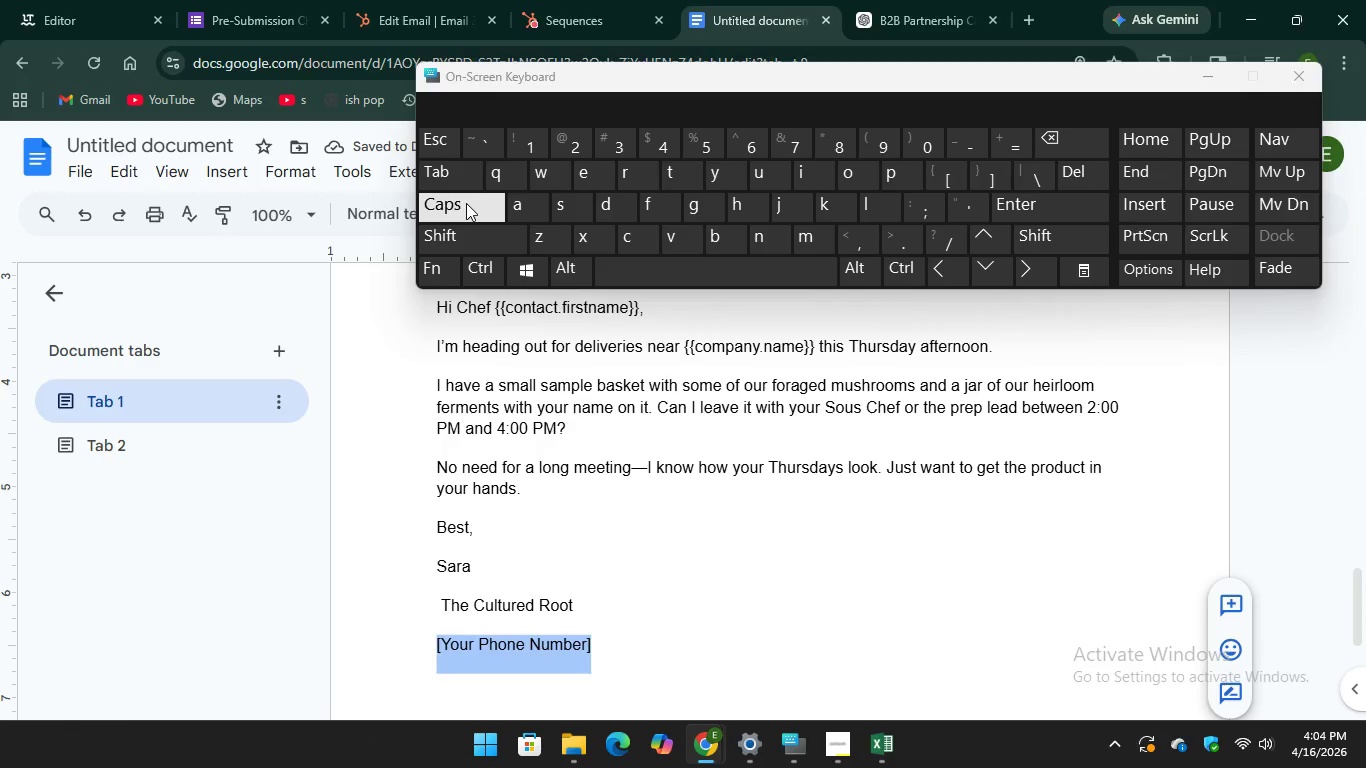 
key(CapsLock)
 